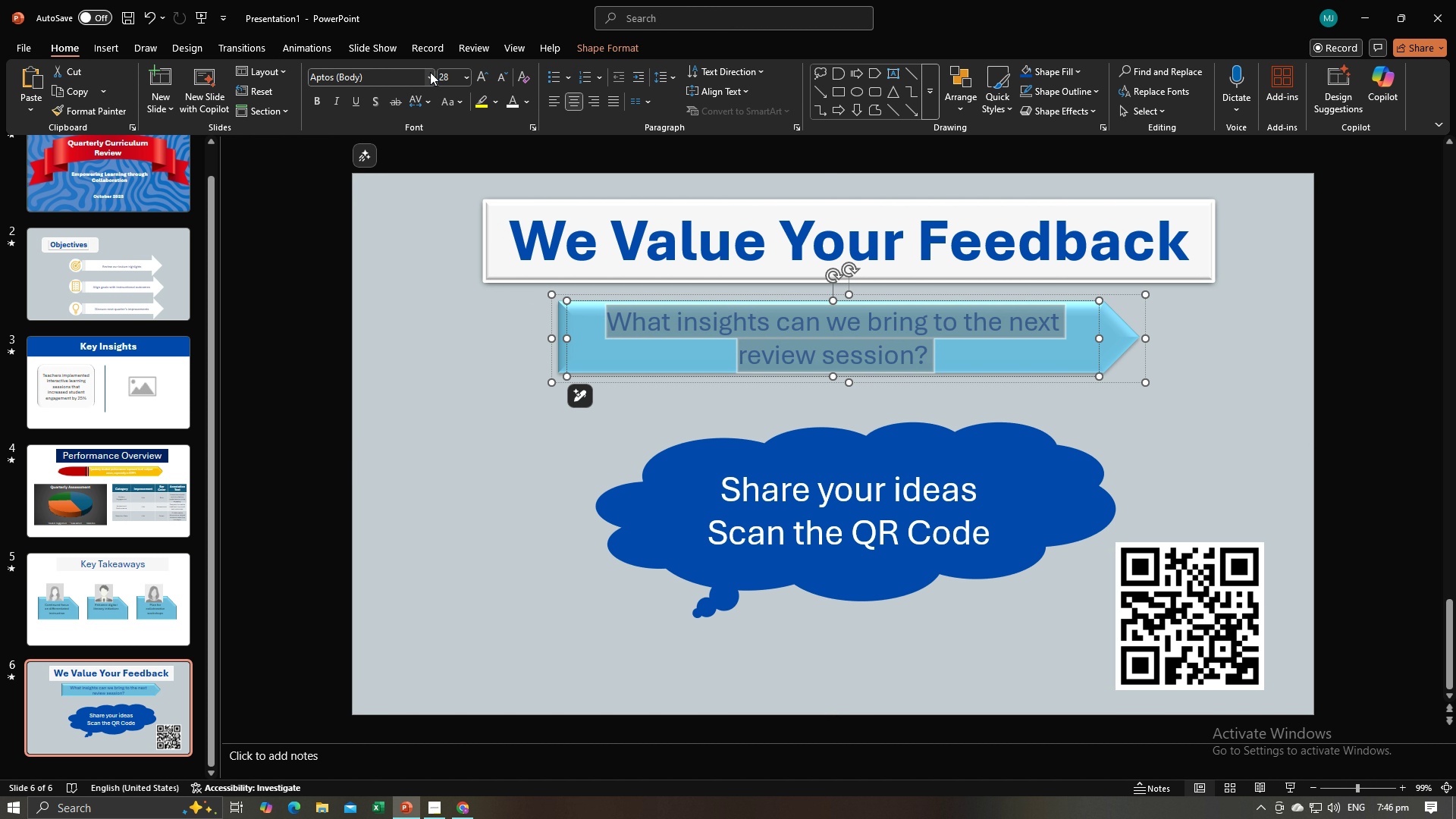 
left_click([430, 72])
 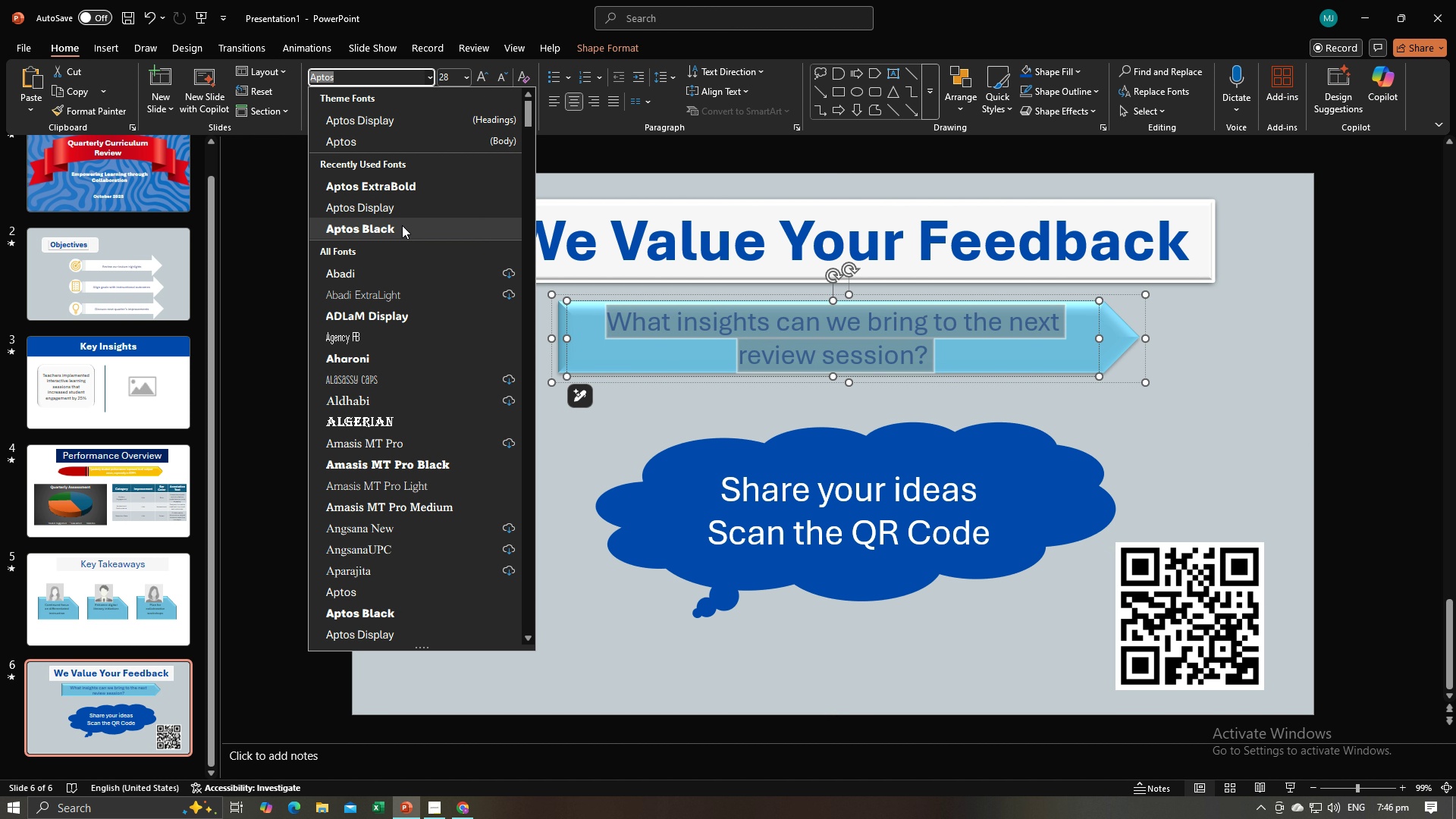 
left_click([388, 219])
 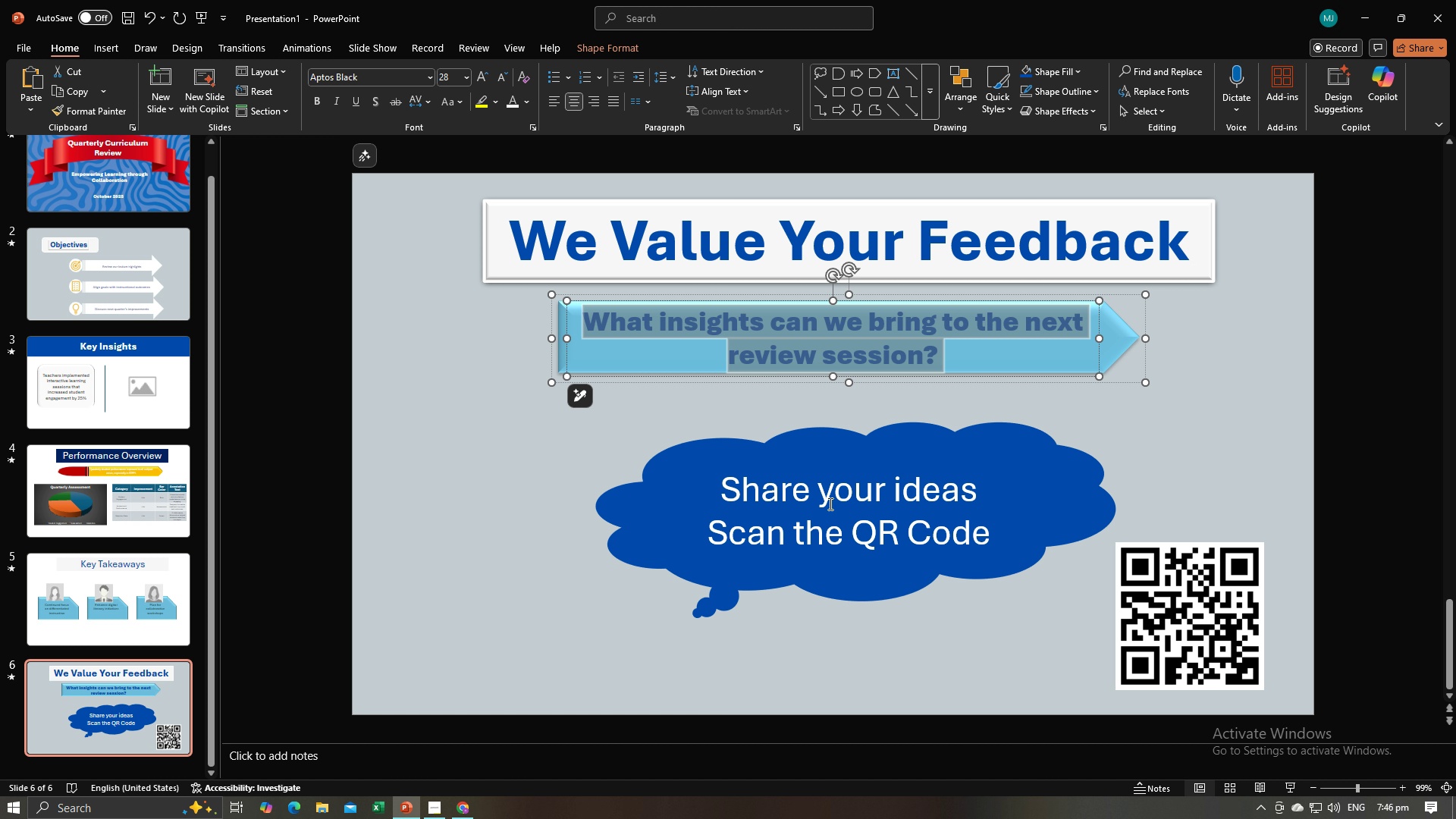 
left_click([829, 504])
 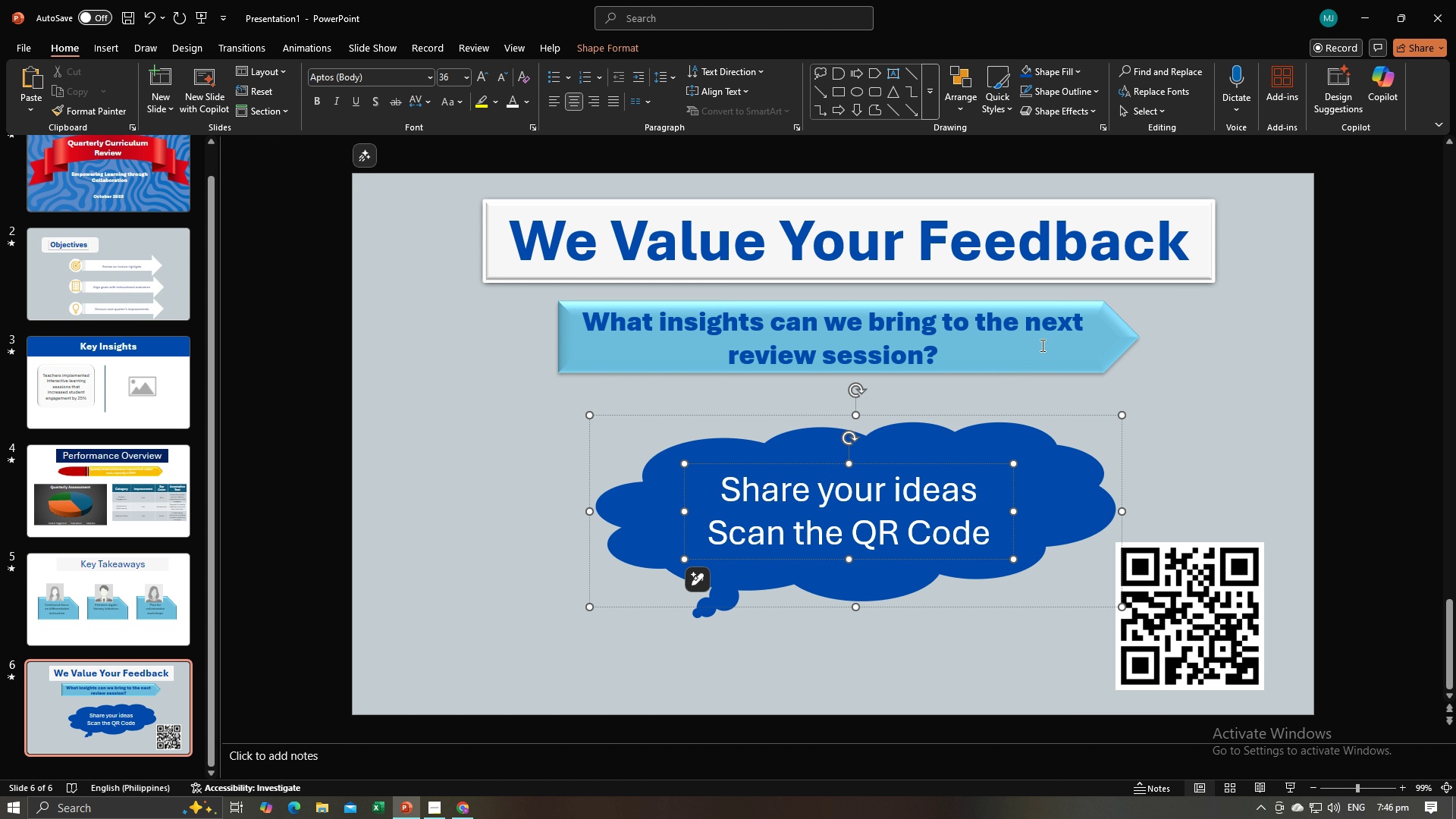 
left_click([1041, 345])
 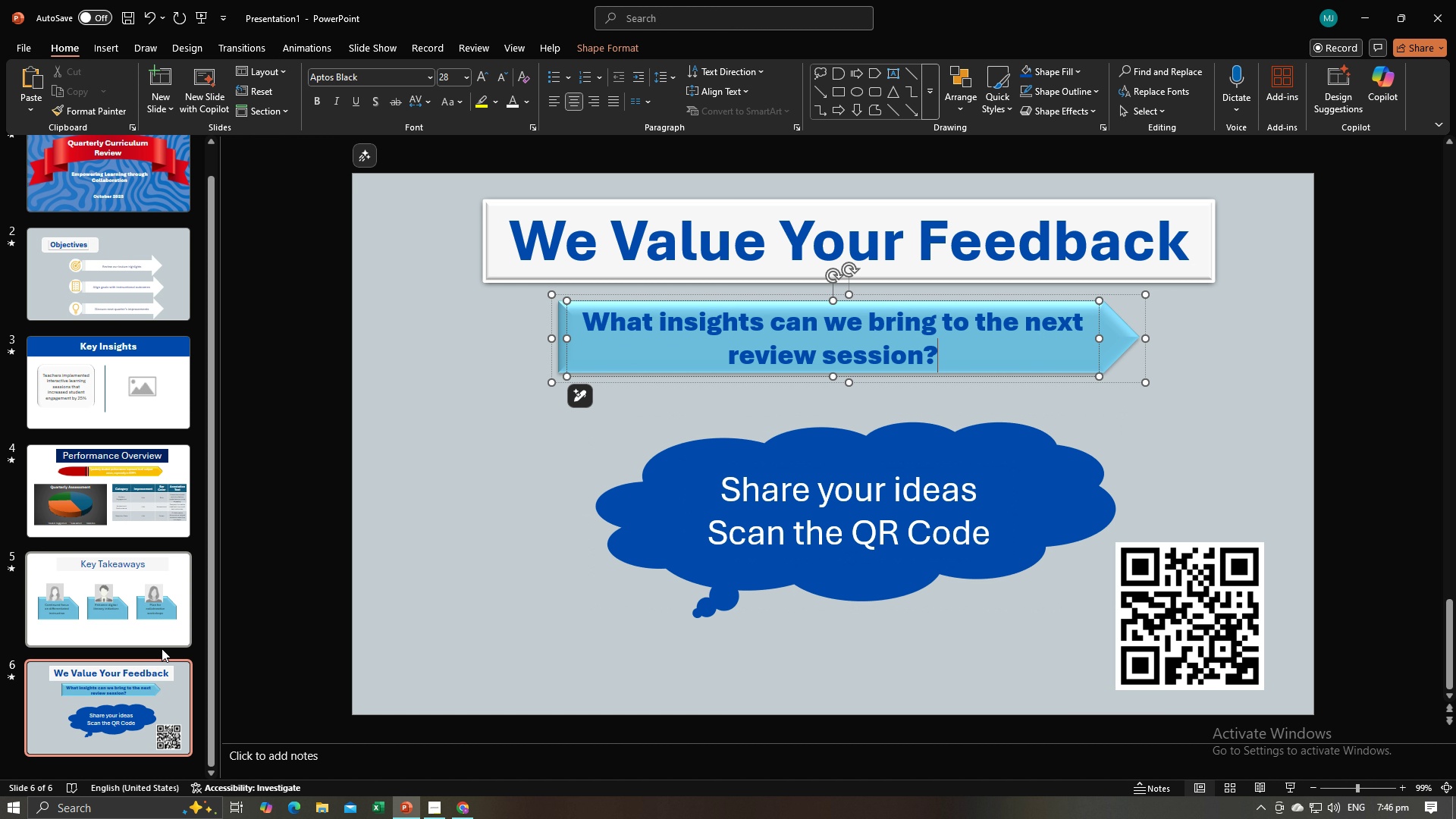 
left_click([157, 620])
 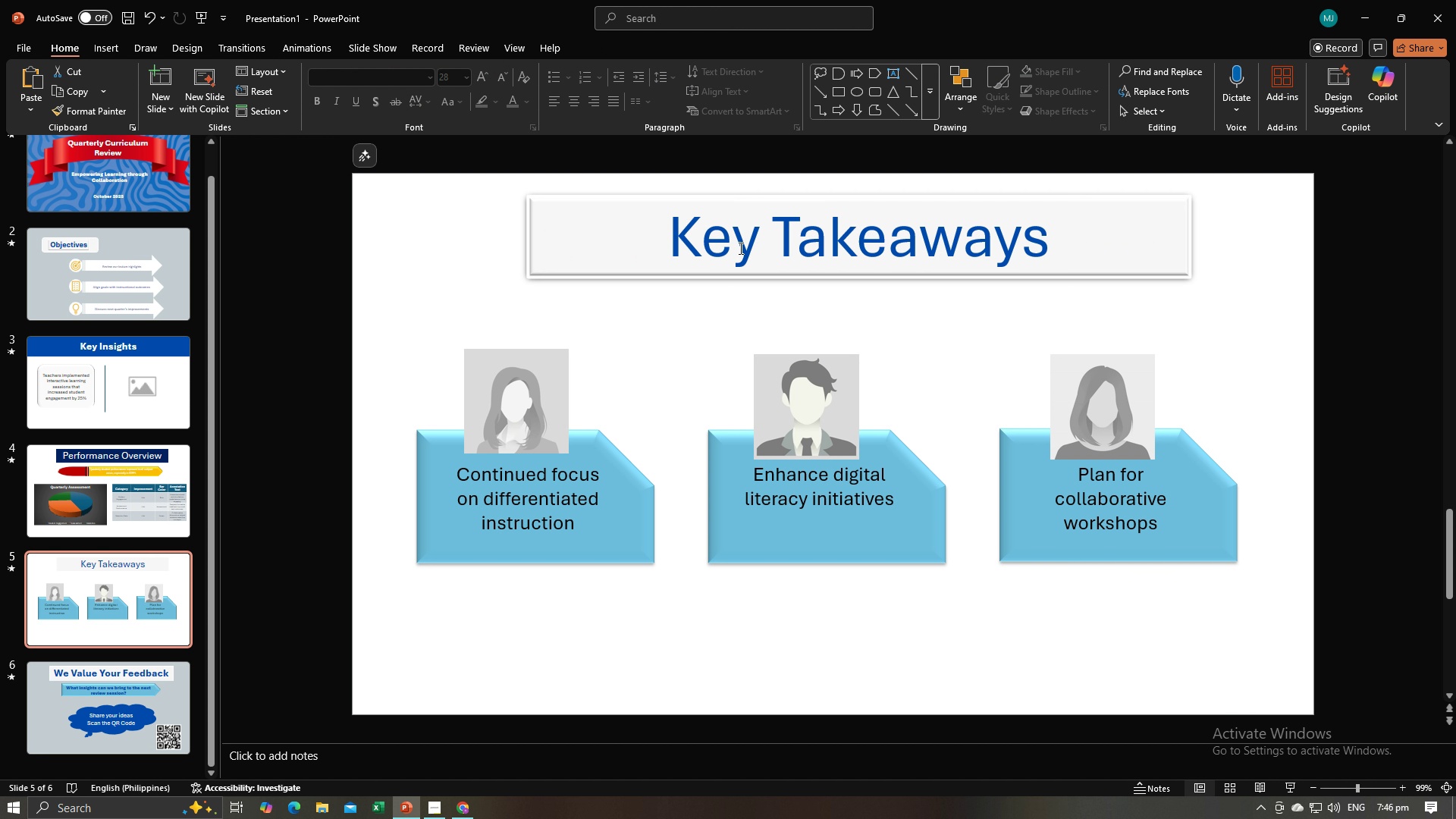 
left_click([739, 248])
 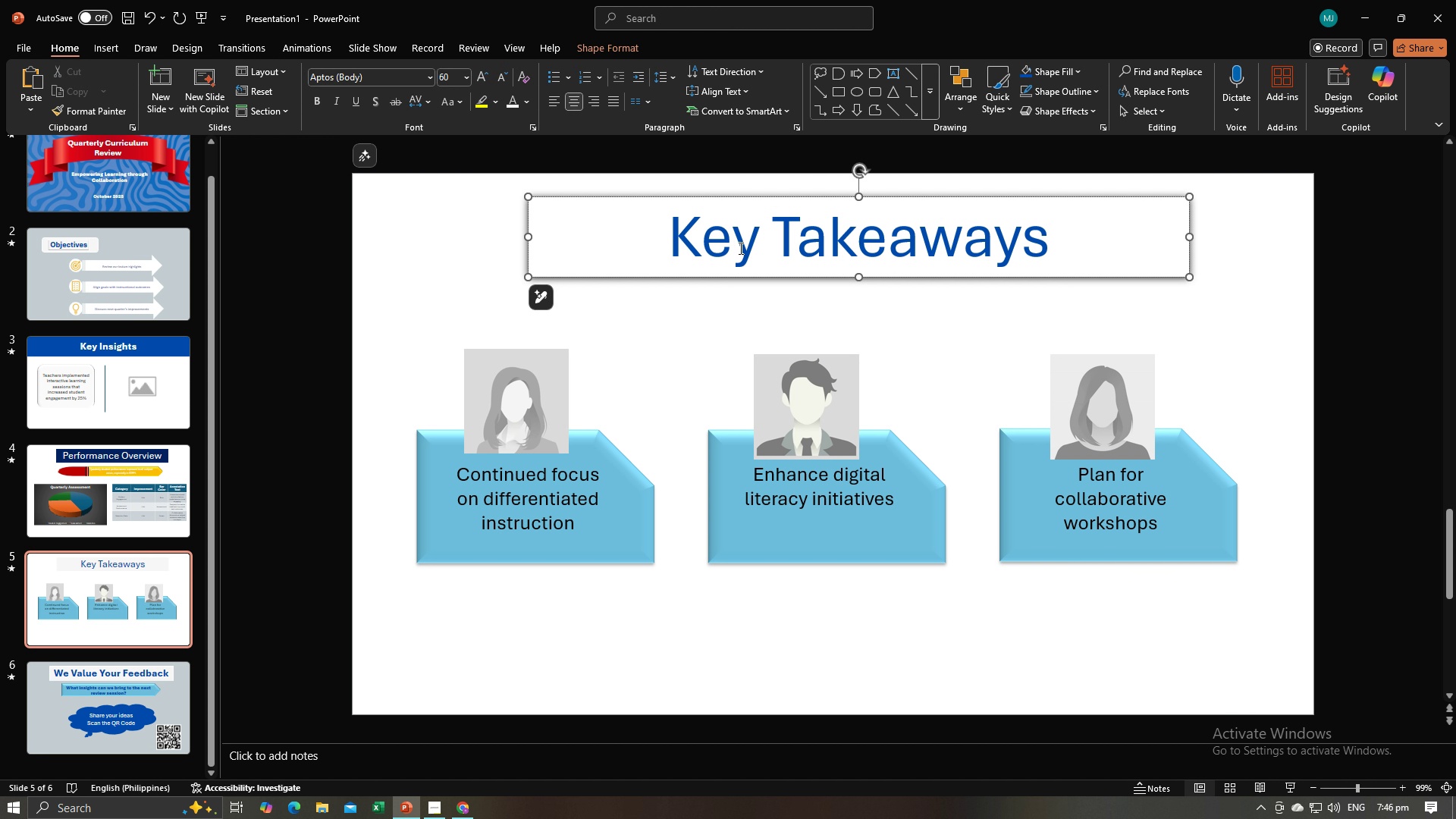 
key(Control+A)
 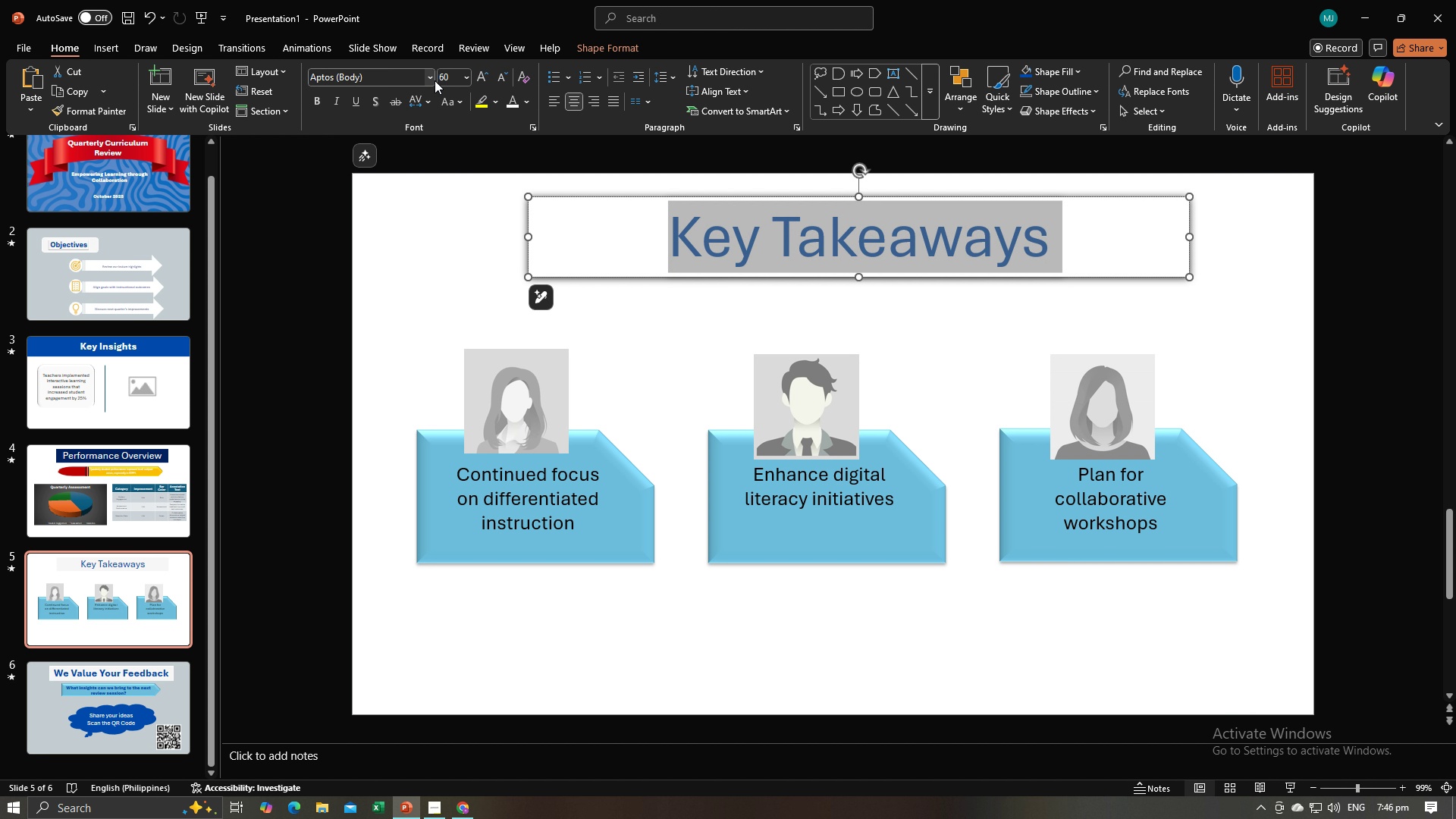 
left_click([435, 80])
 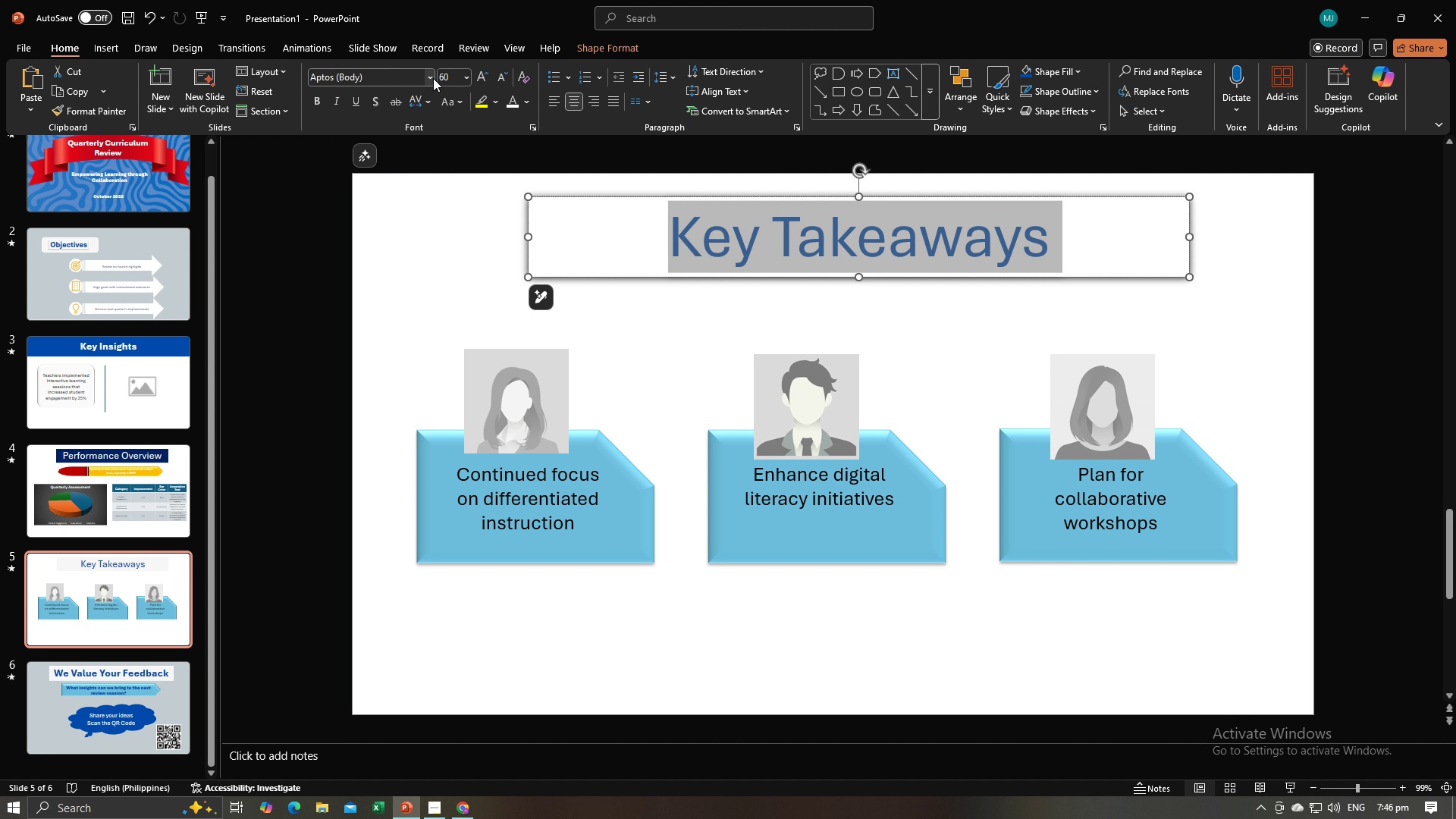 
left_click([433, 78])
 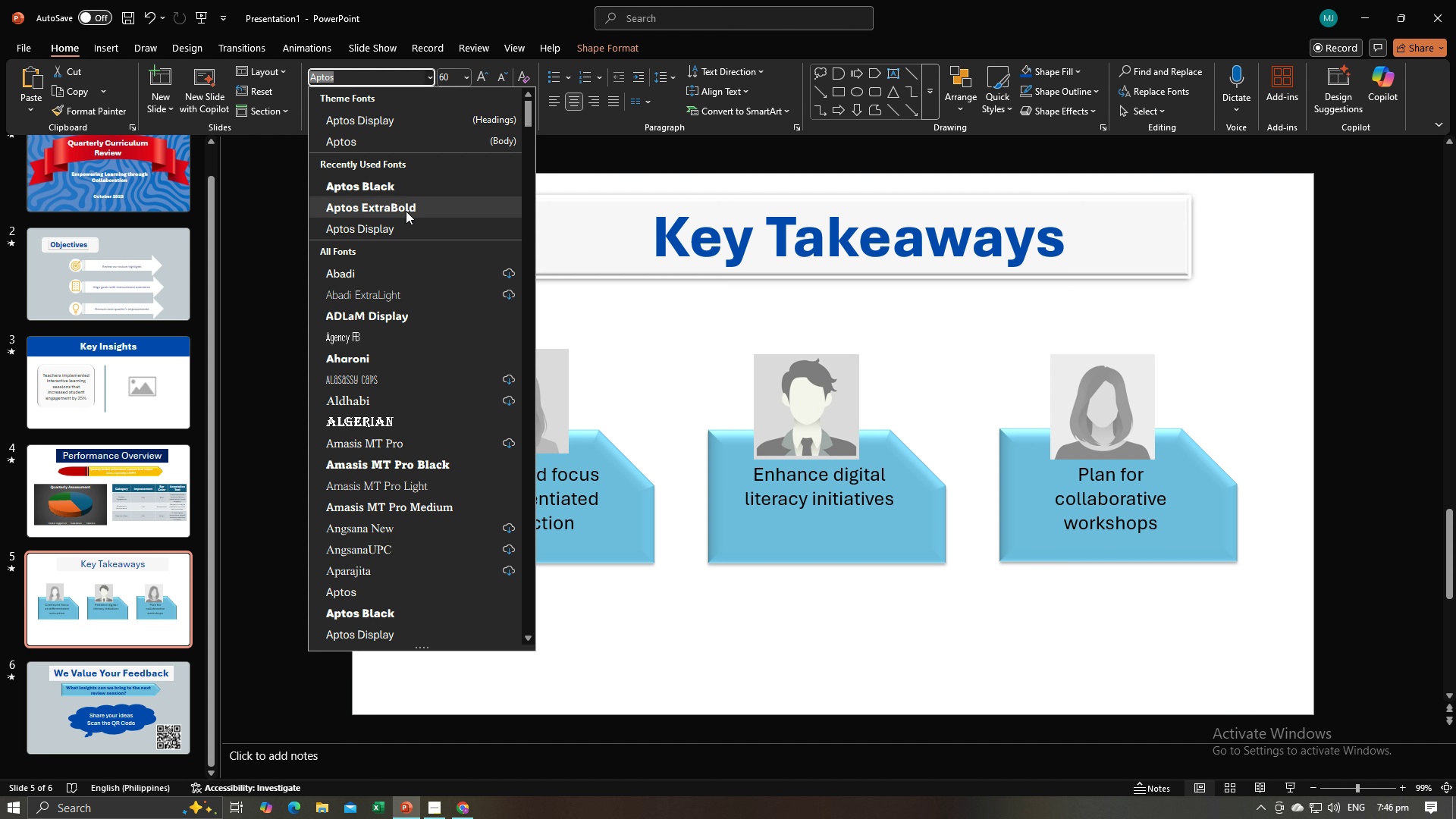 
left_click([406, 211])
 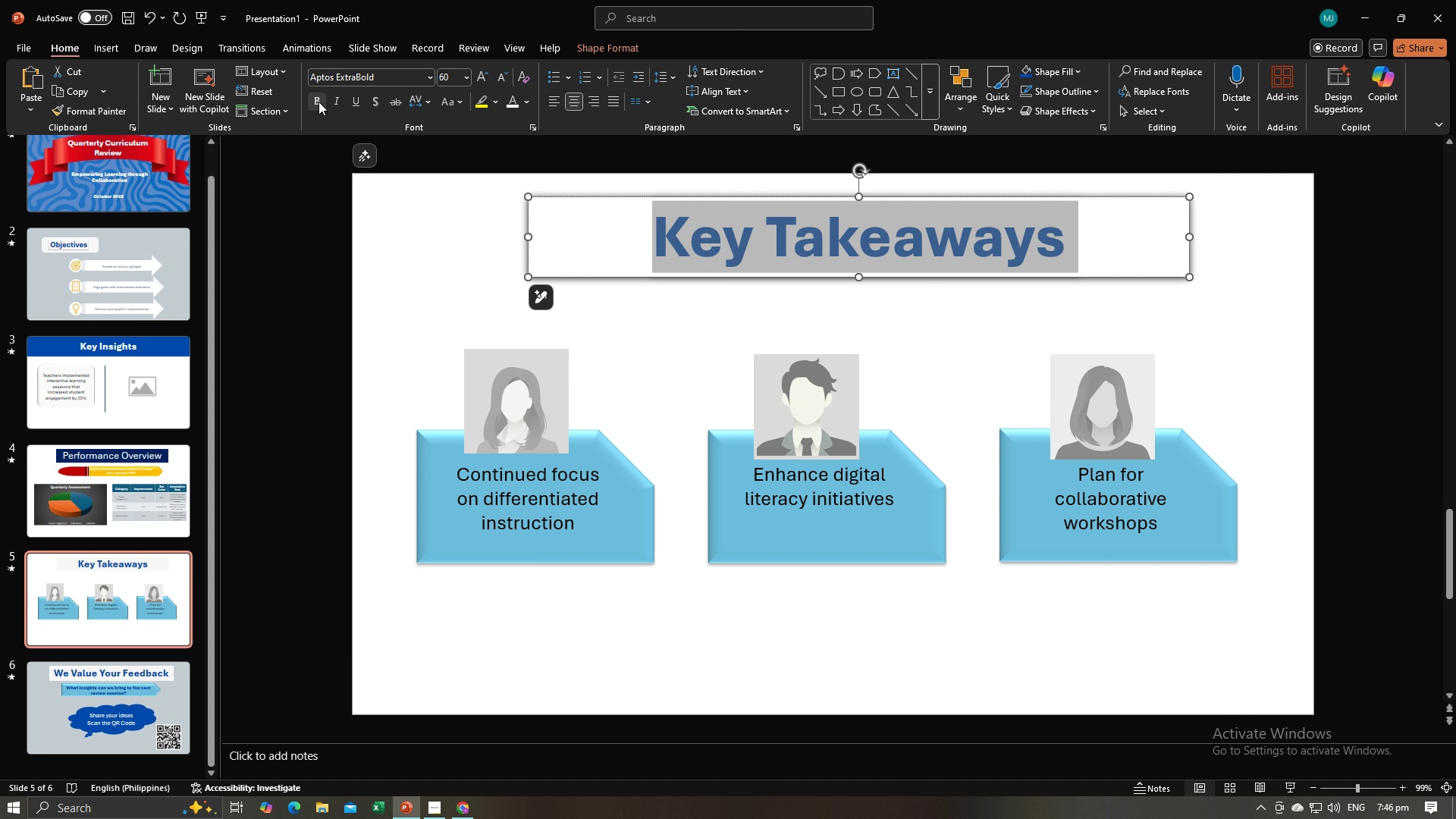 
left_click([317, 102])
 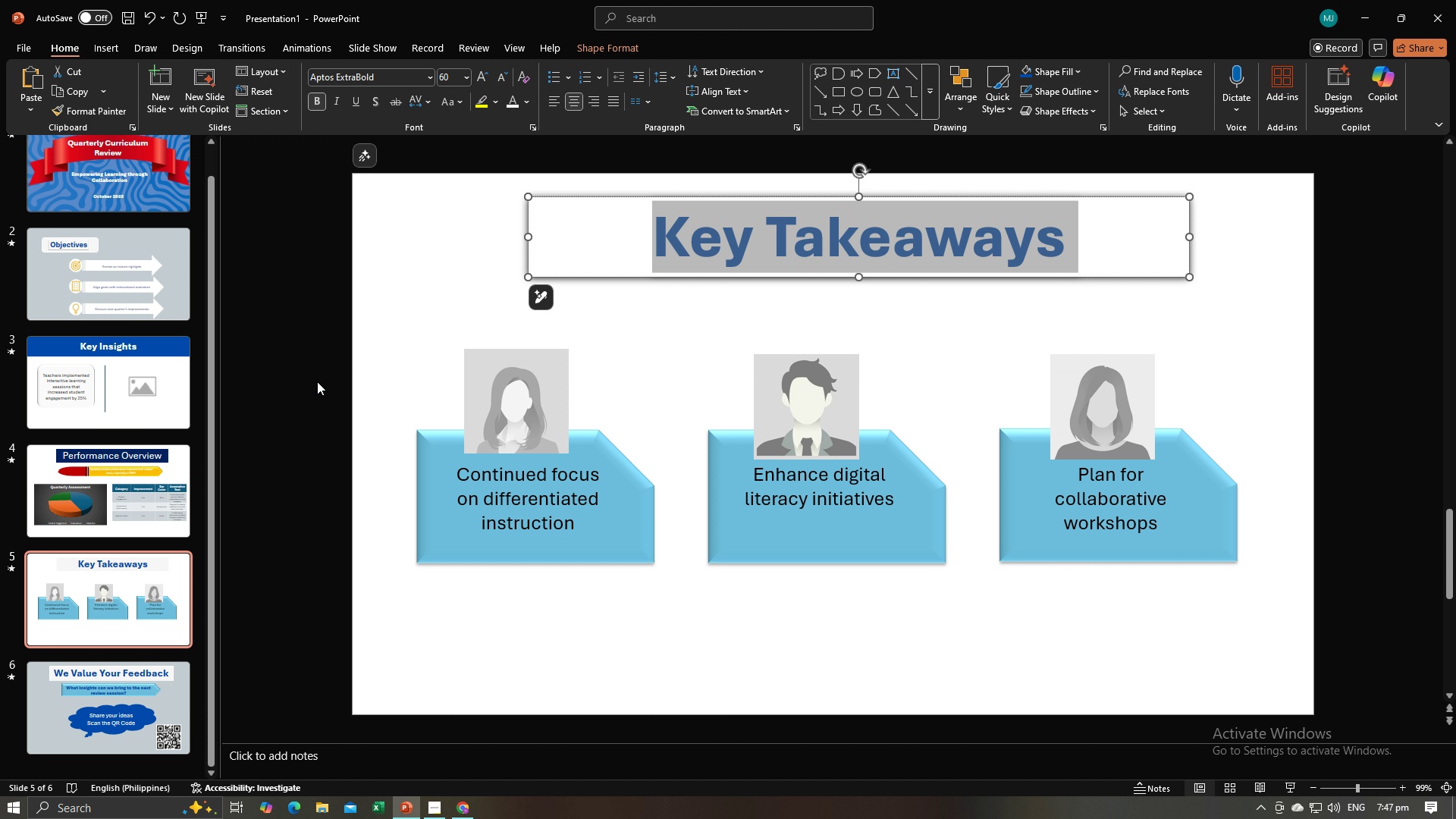 
left_click([296, 391])
 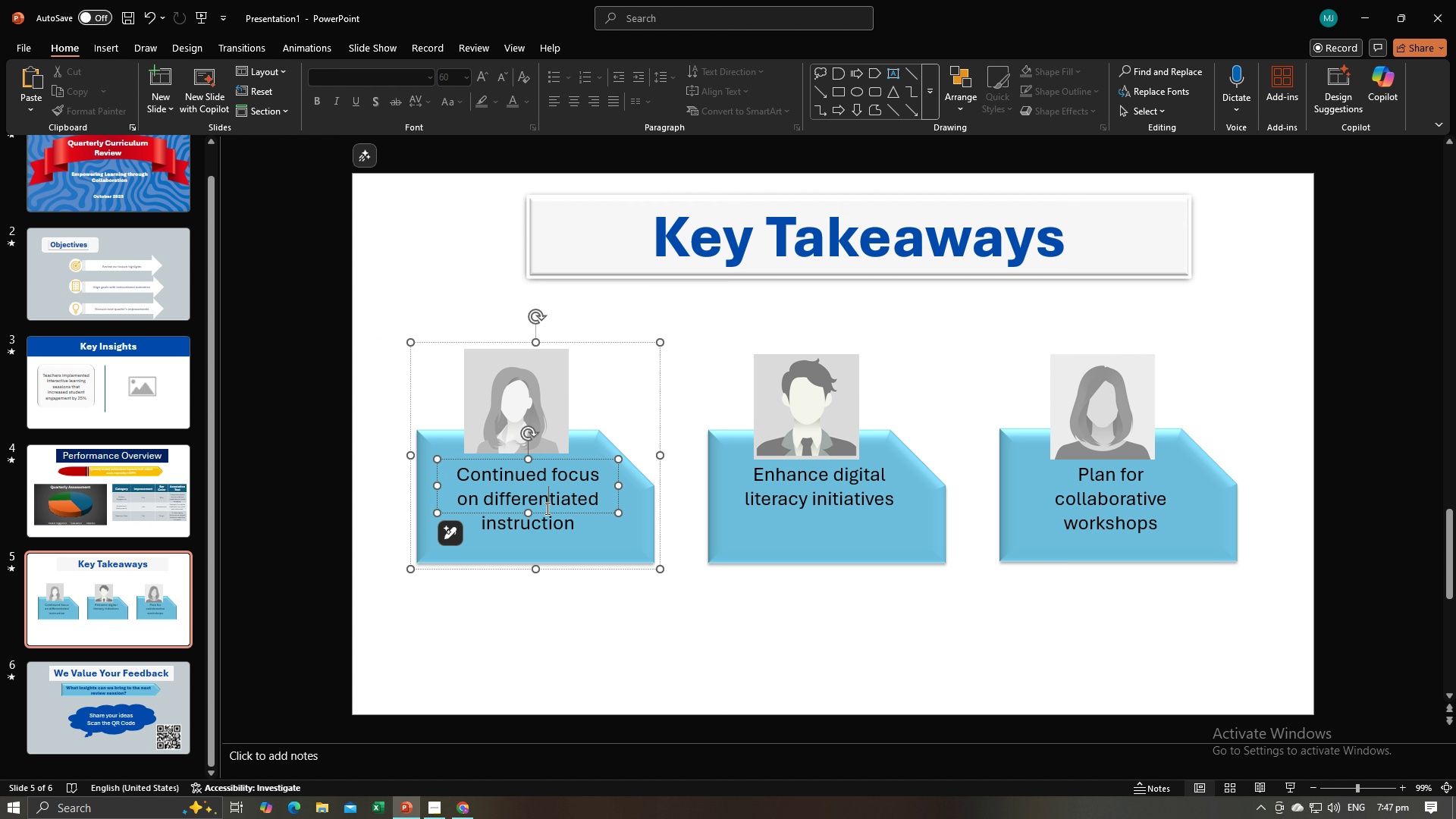 
left_click([546, 508])
 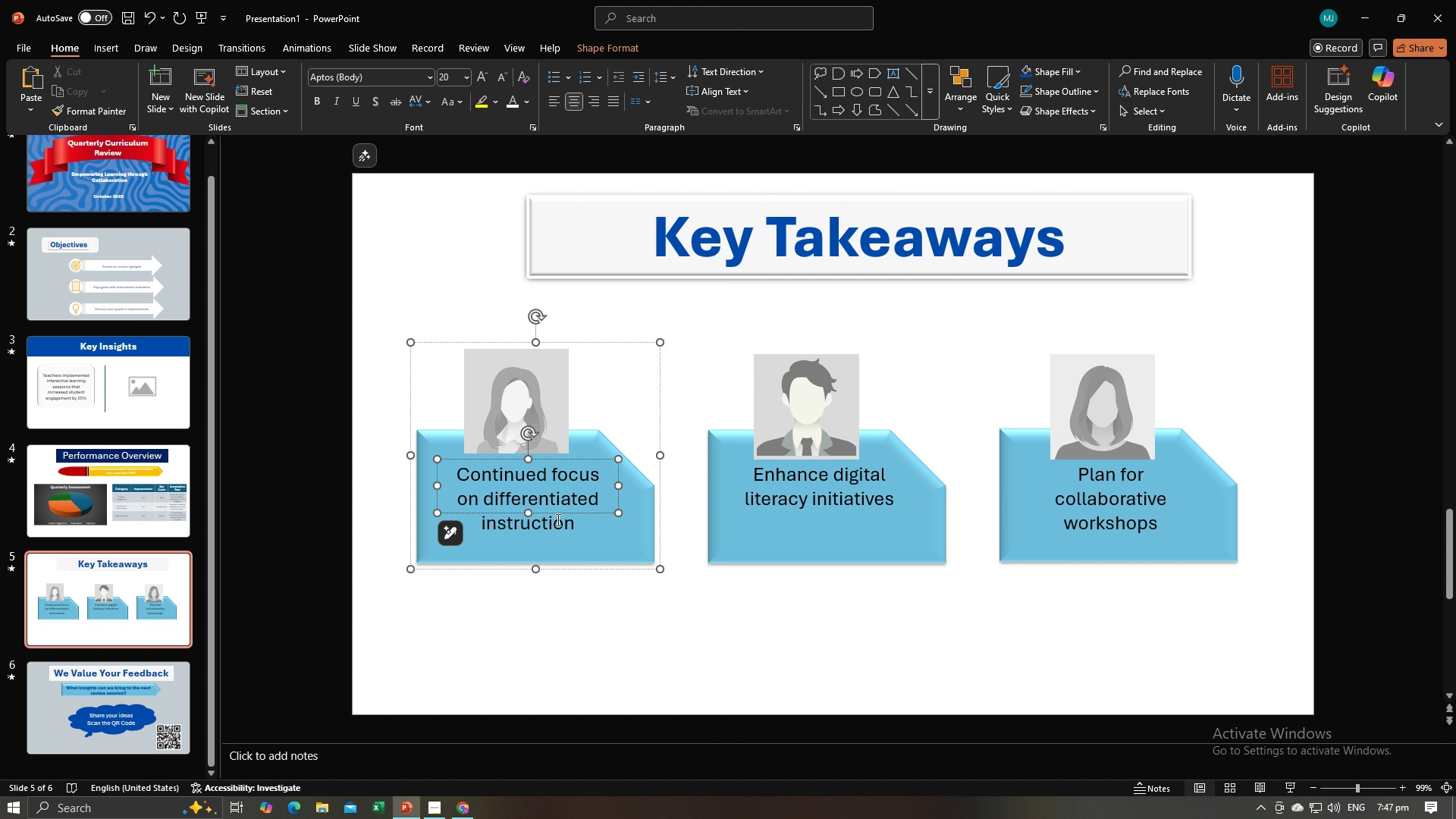 
key(Control+A)
 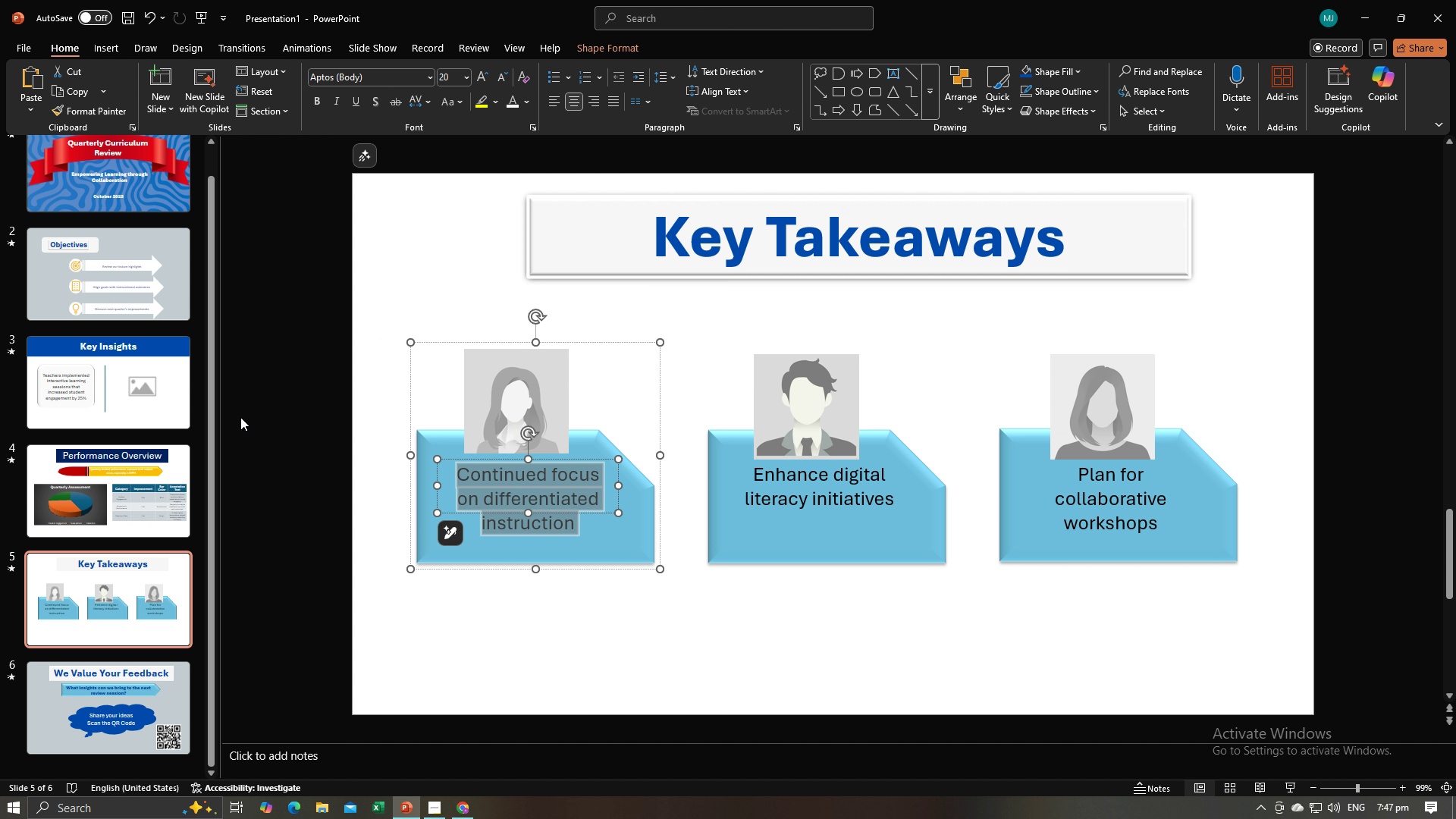 
left_click([143, 526])
 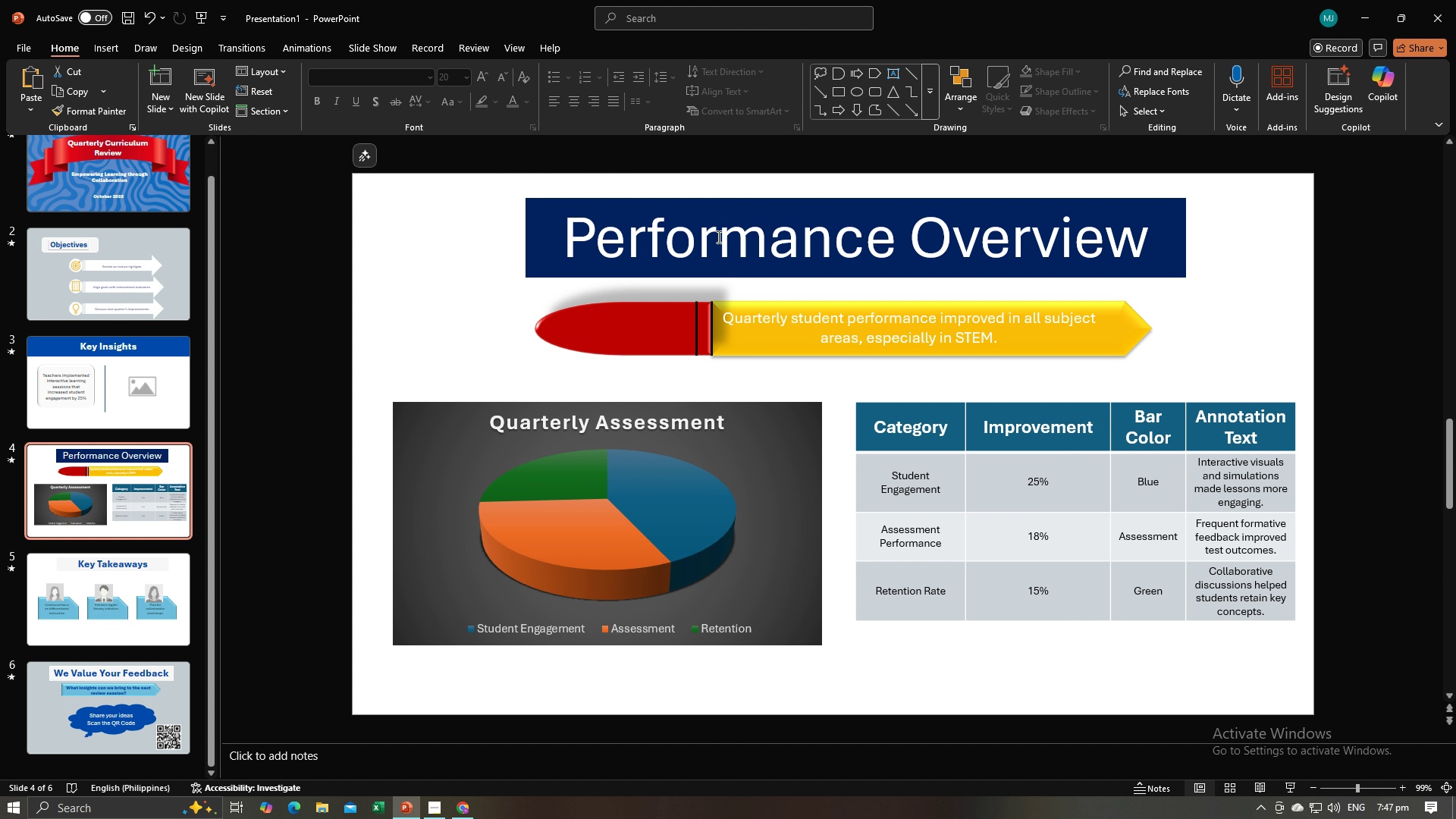 
left_click([717, 237])
 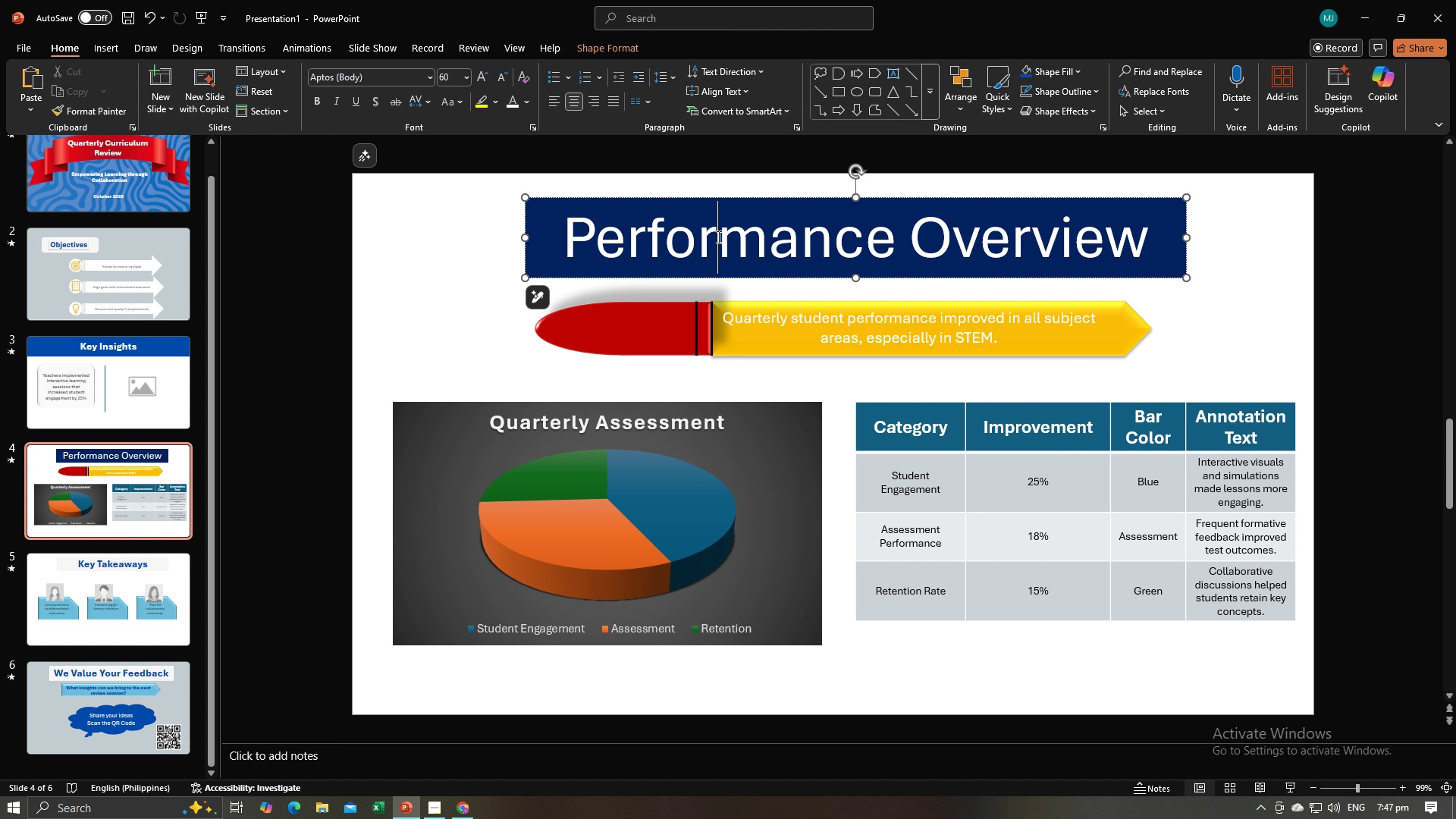 
key(Control+A)
 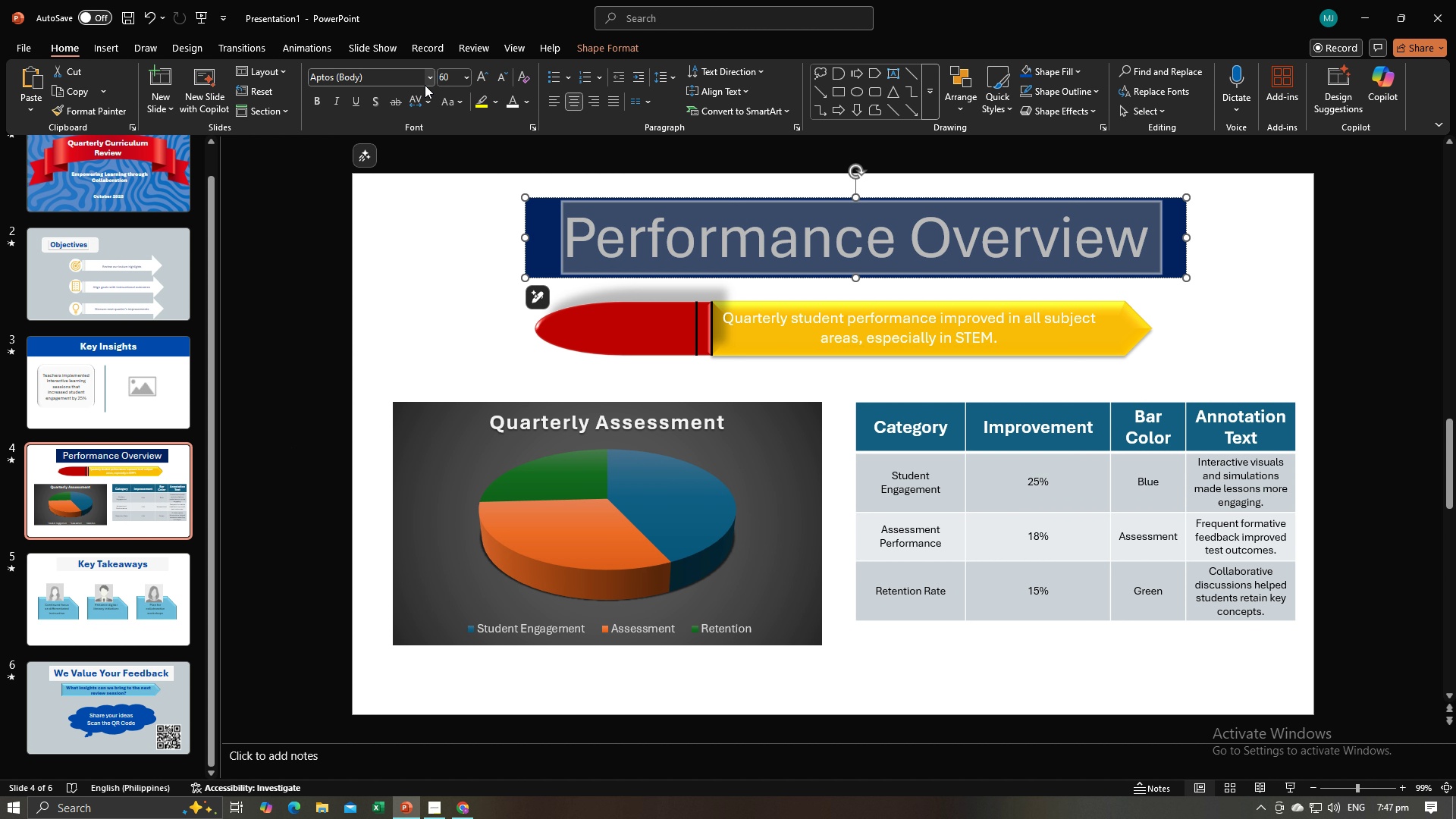 
left_click([428, 83])
 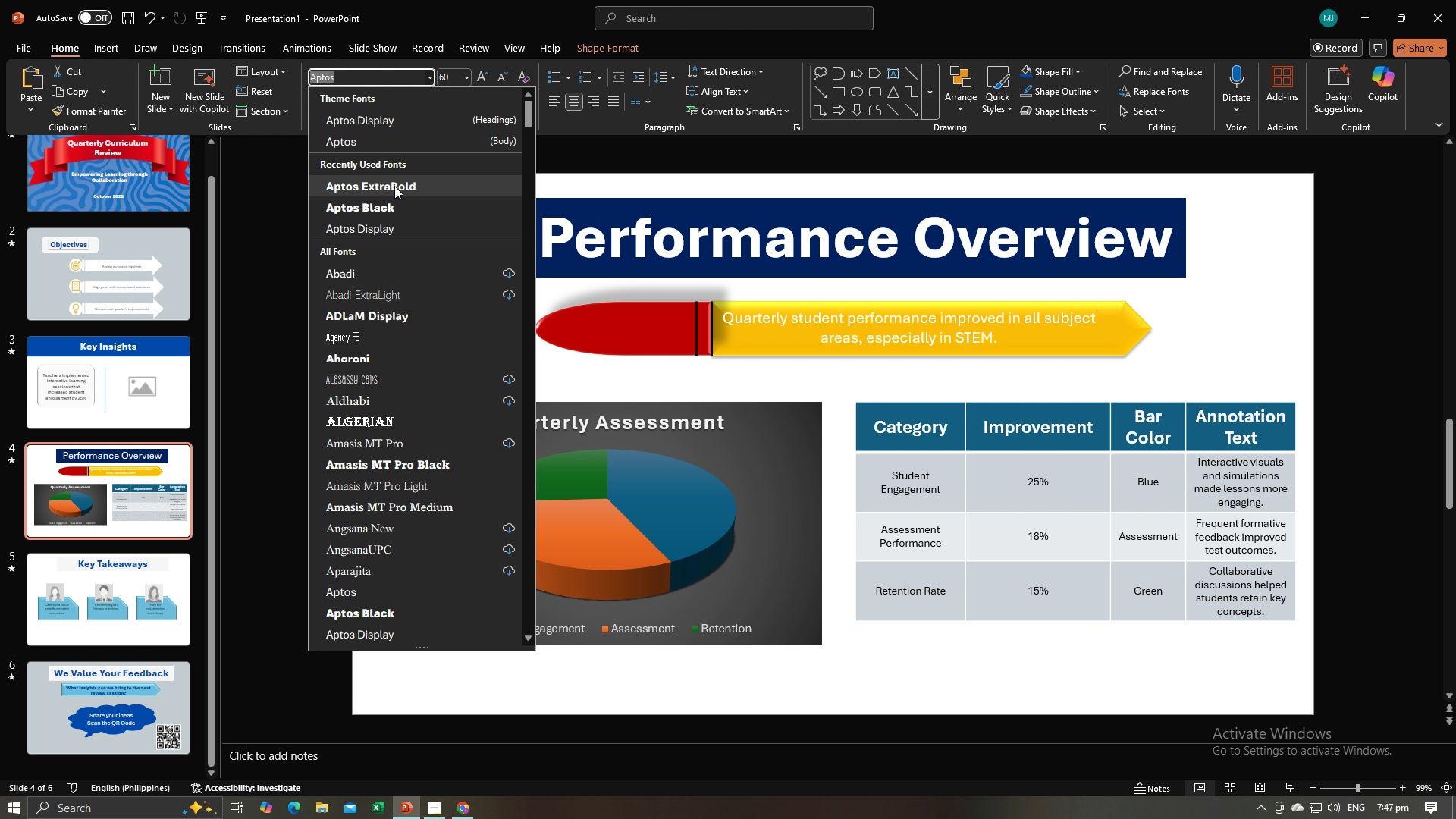 
left_click([394, 186])
 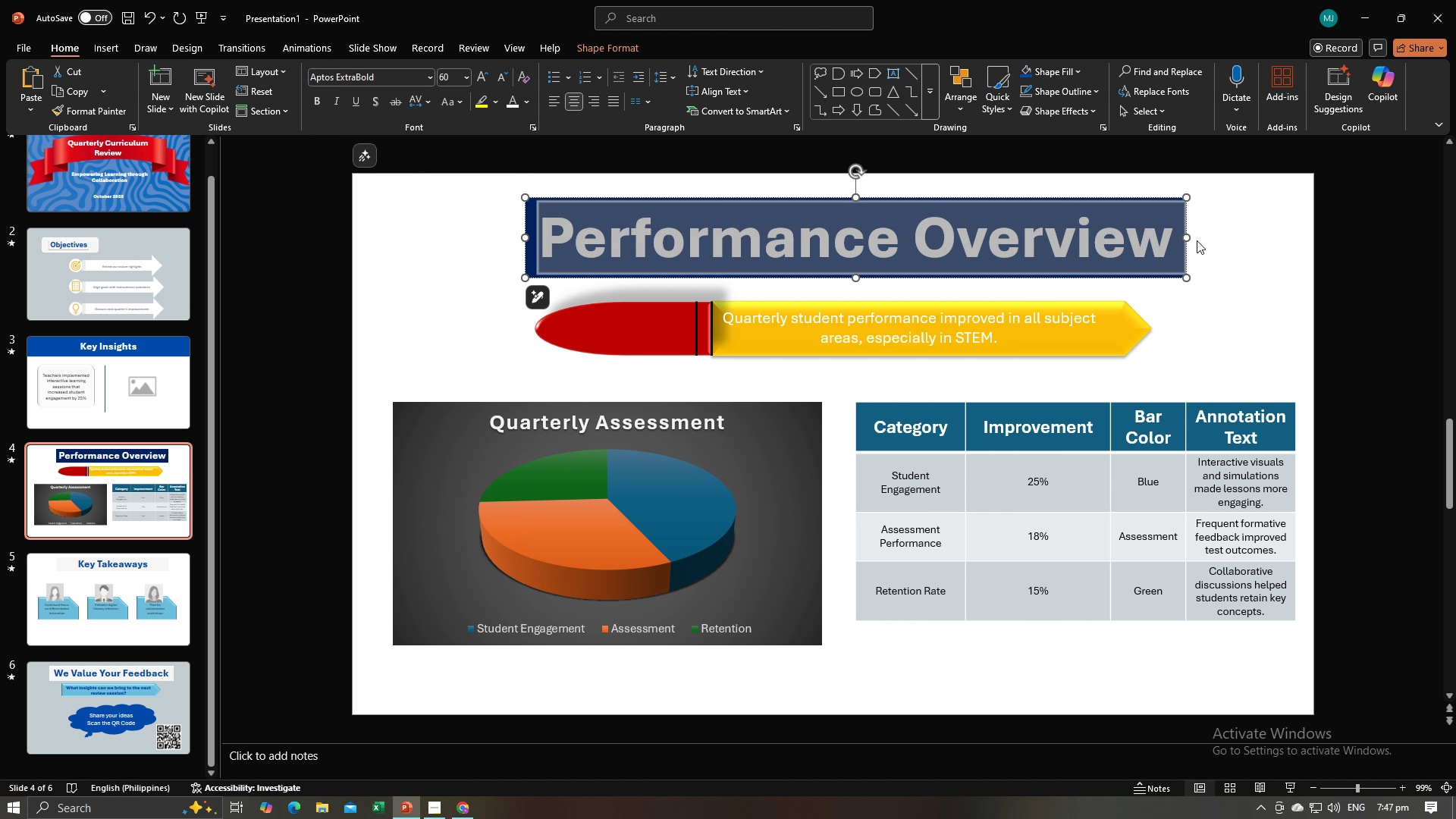 
left_click([1210, 241])
 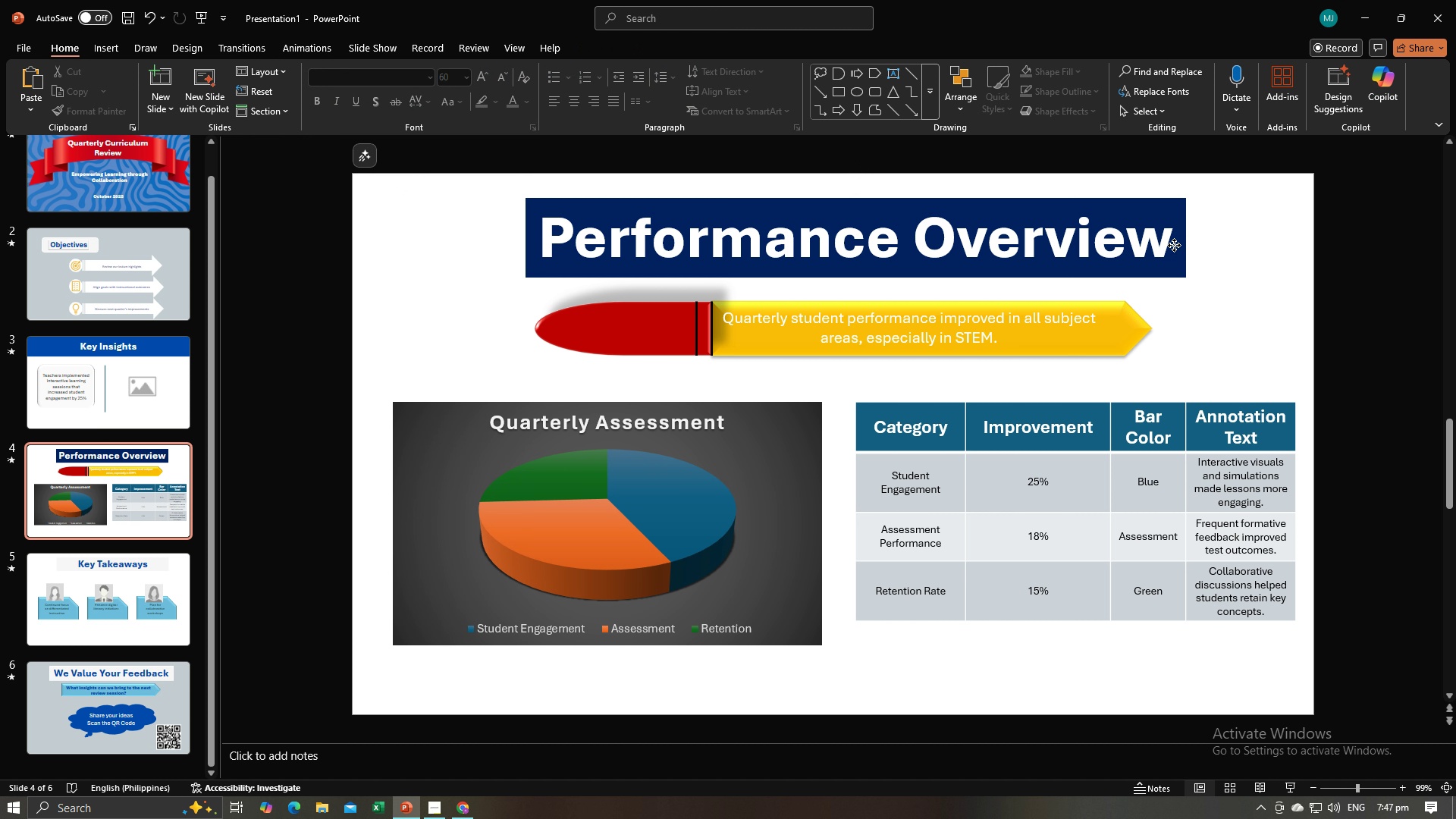 
left_click([1174, 245])
 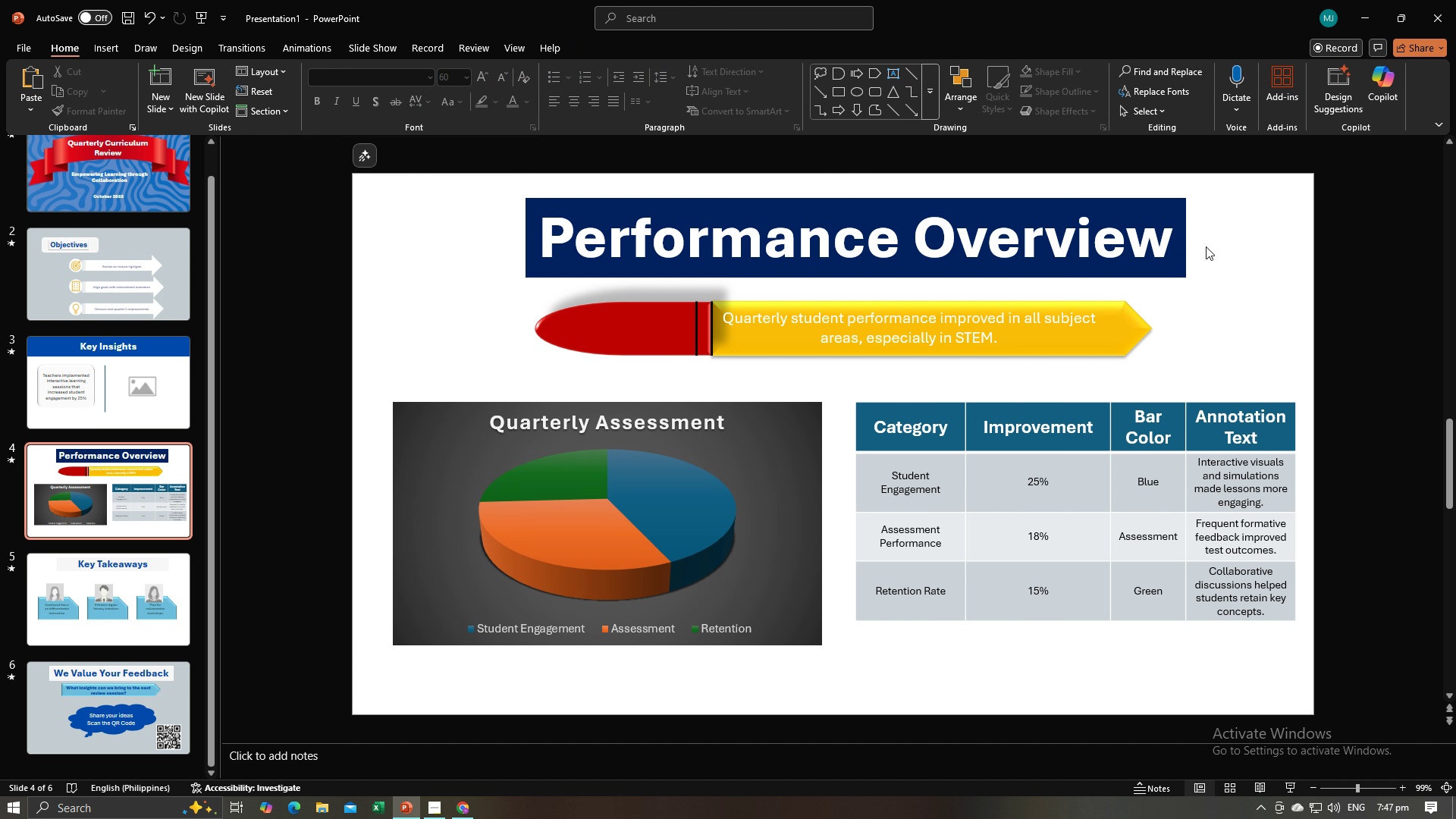 
left_click([1206, 246])
 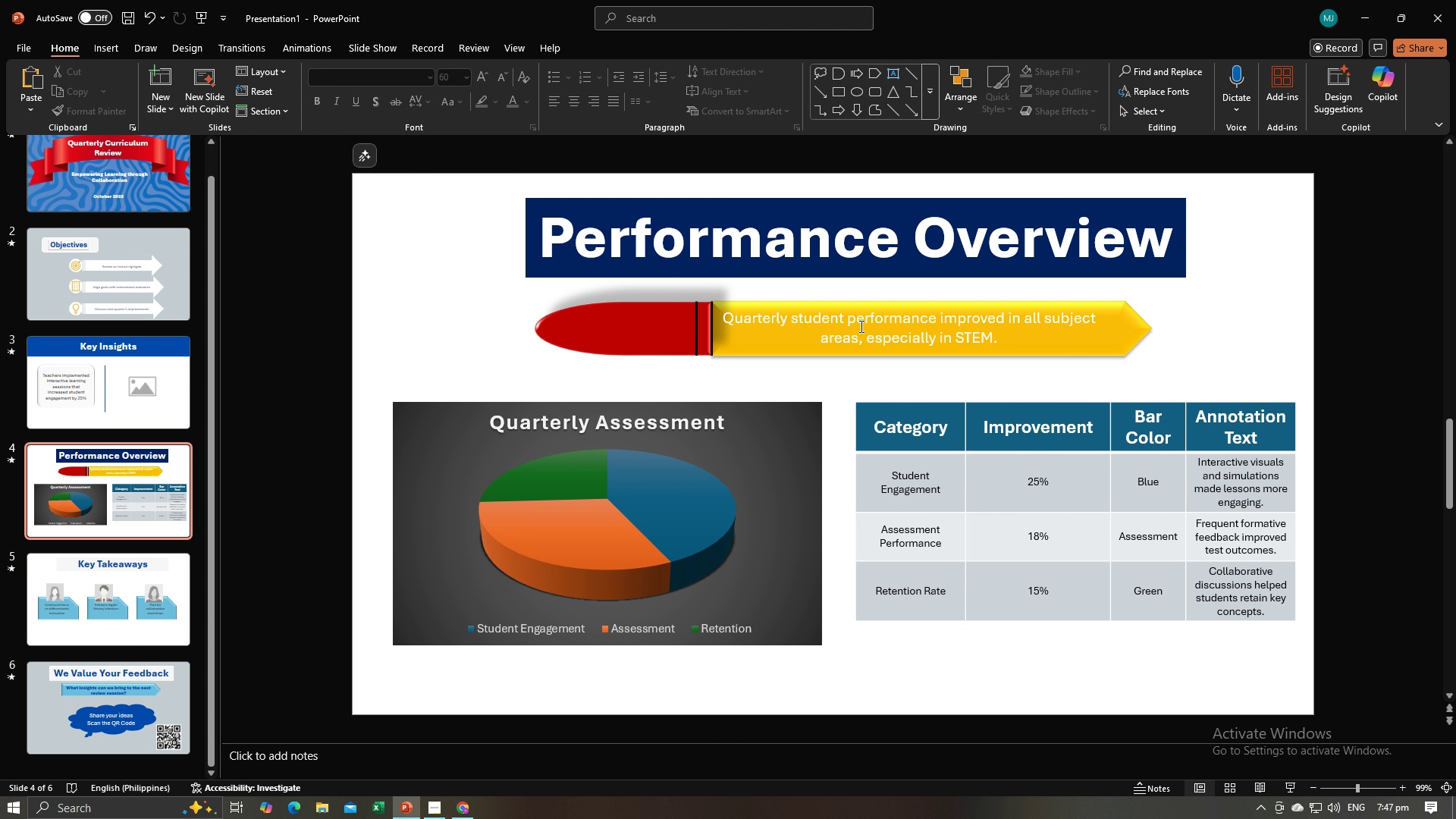 
left_click([860, 326])
 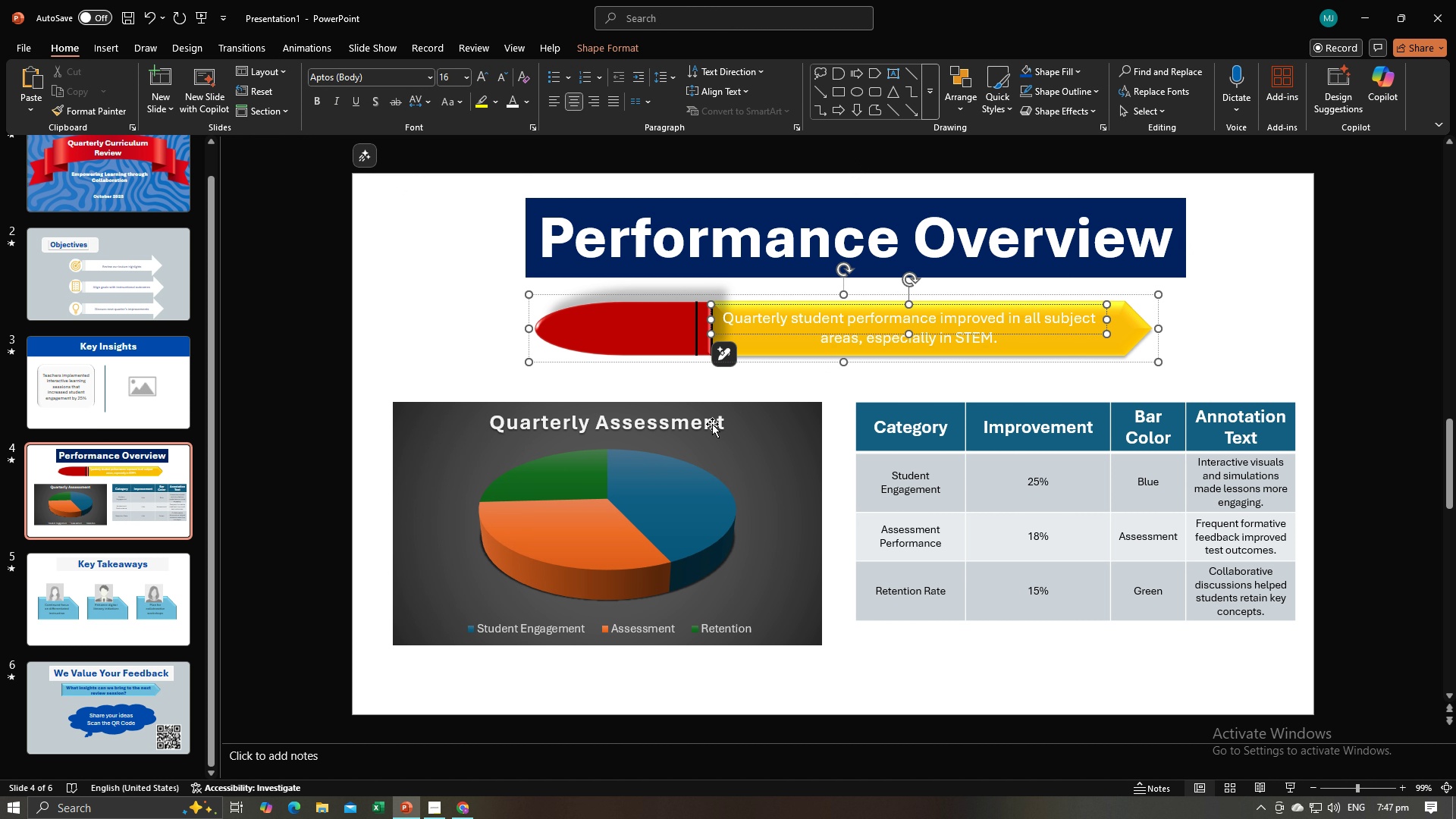 
left_click([711, 424])
 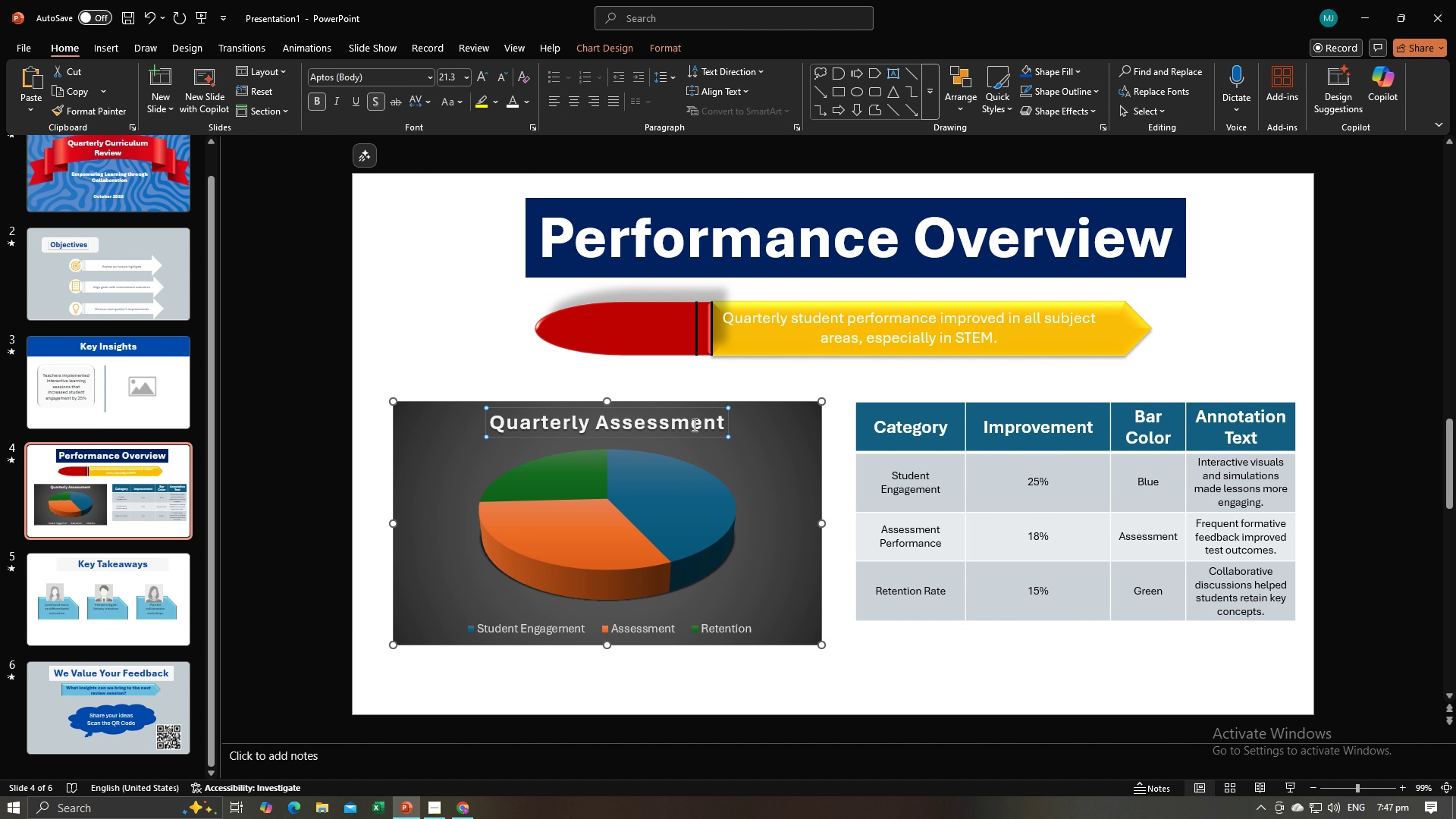 
left_click([693, 425])
 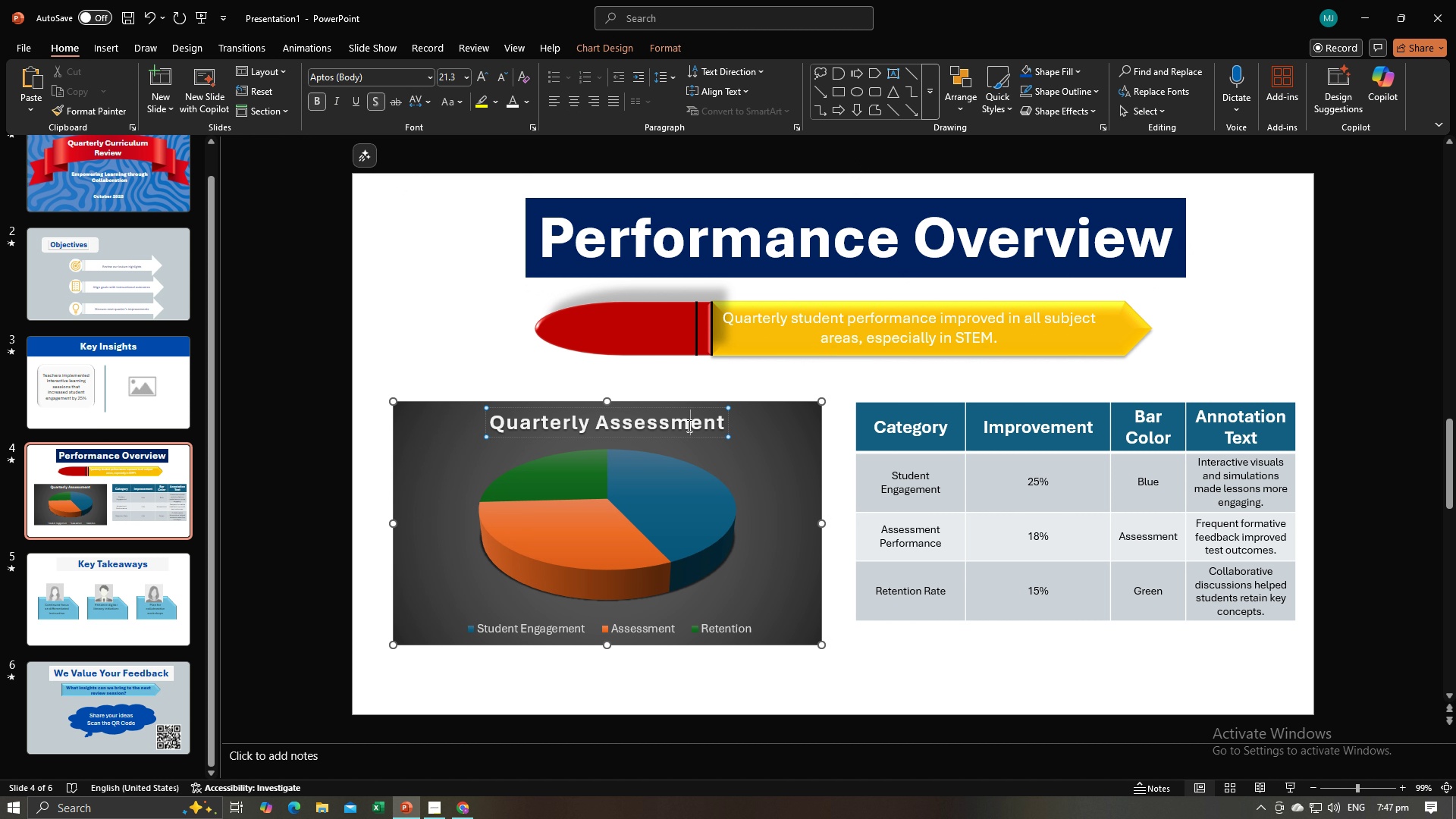 
hold_key(key=ControlLeft, duration=0.84)
 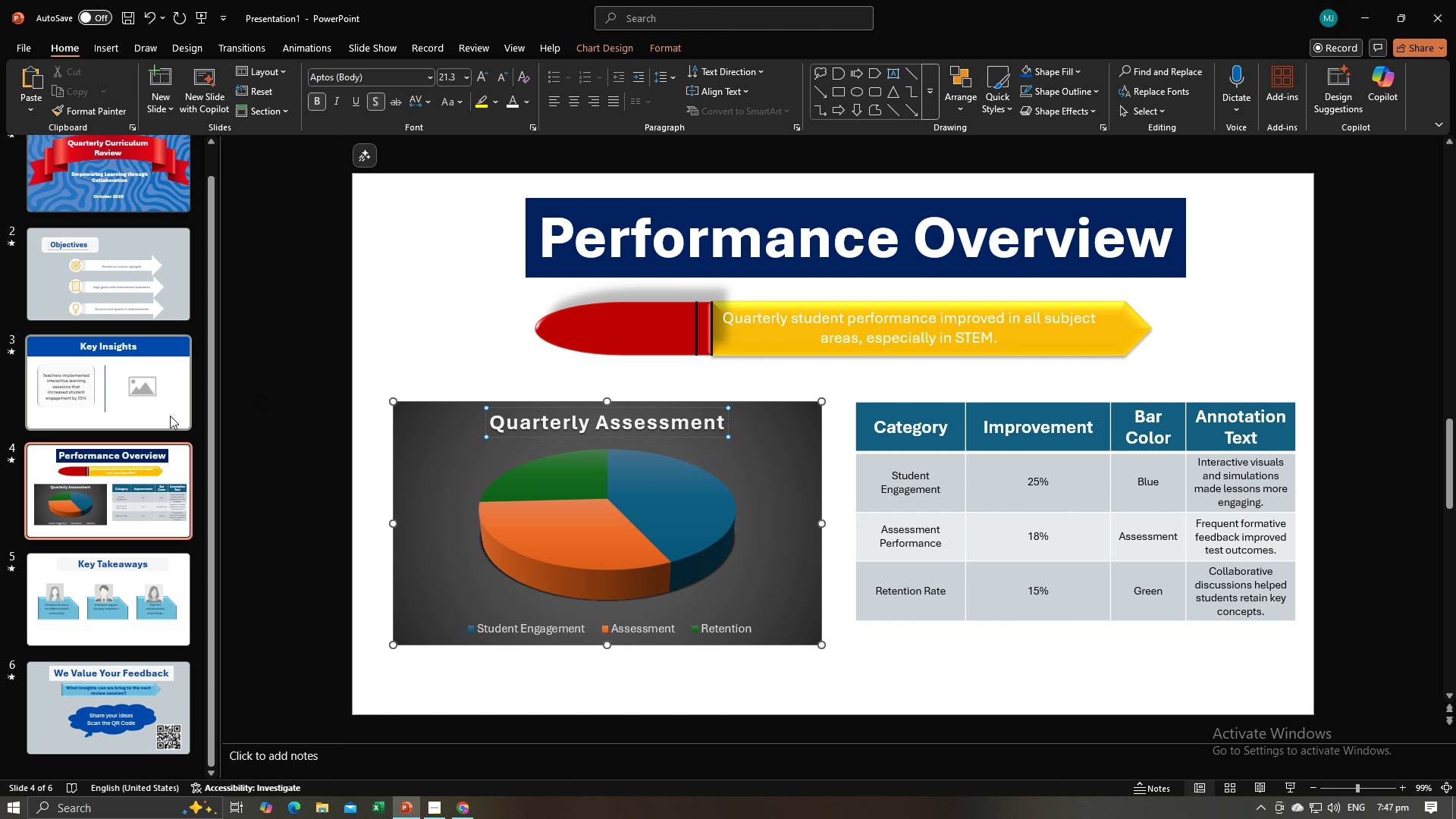 
left_click([149, 402])
 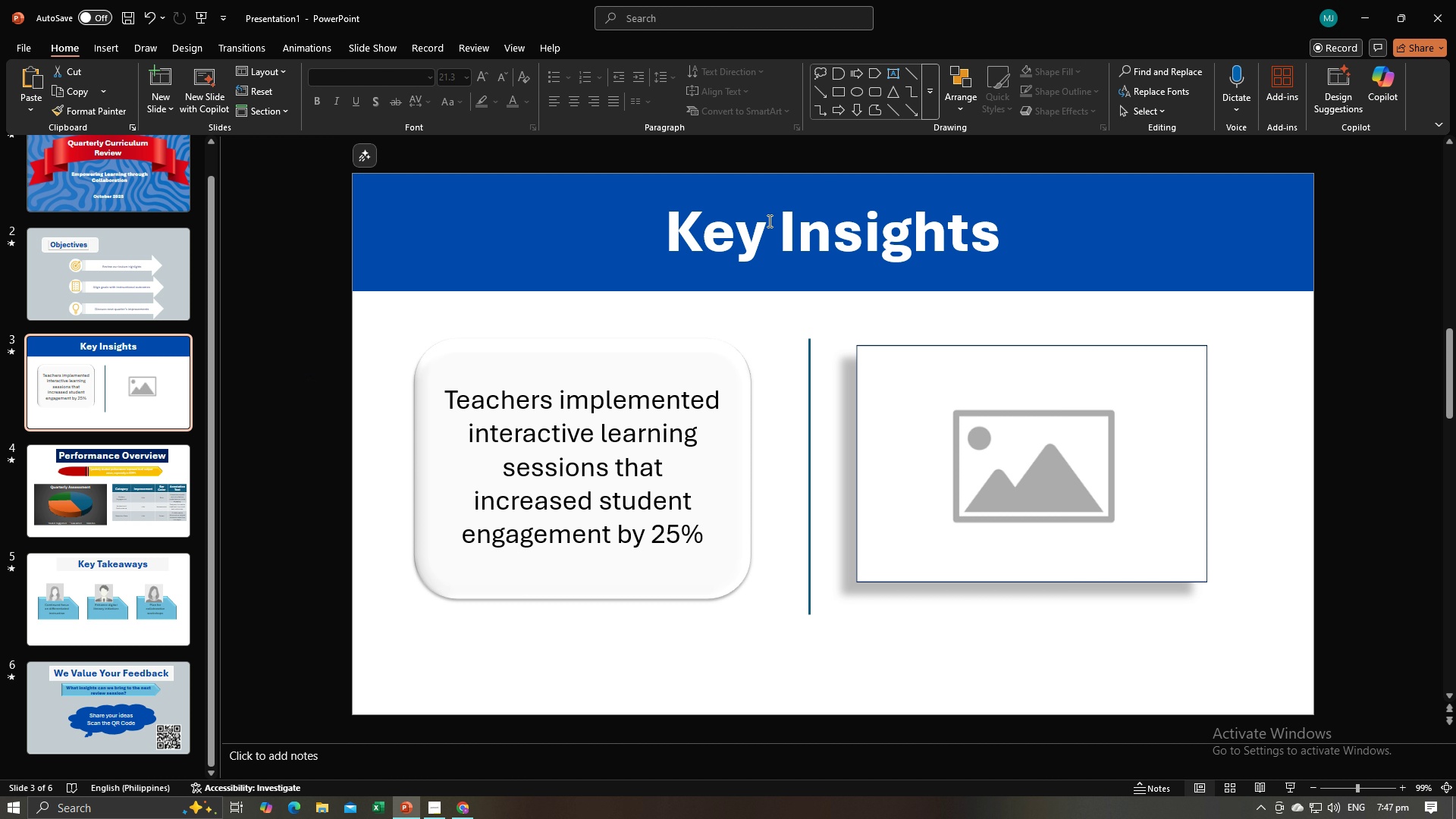 
left_click([768, 221])
 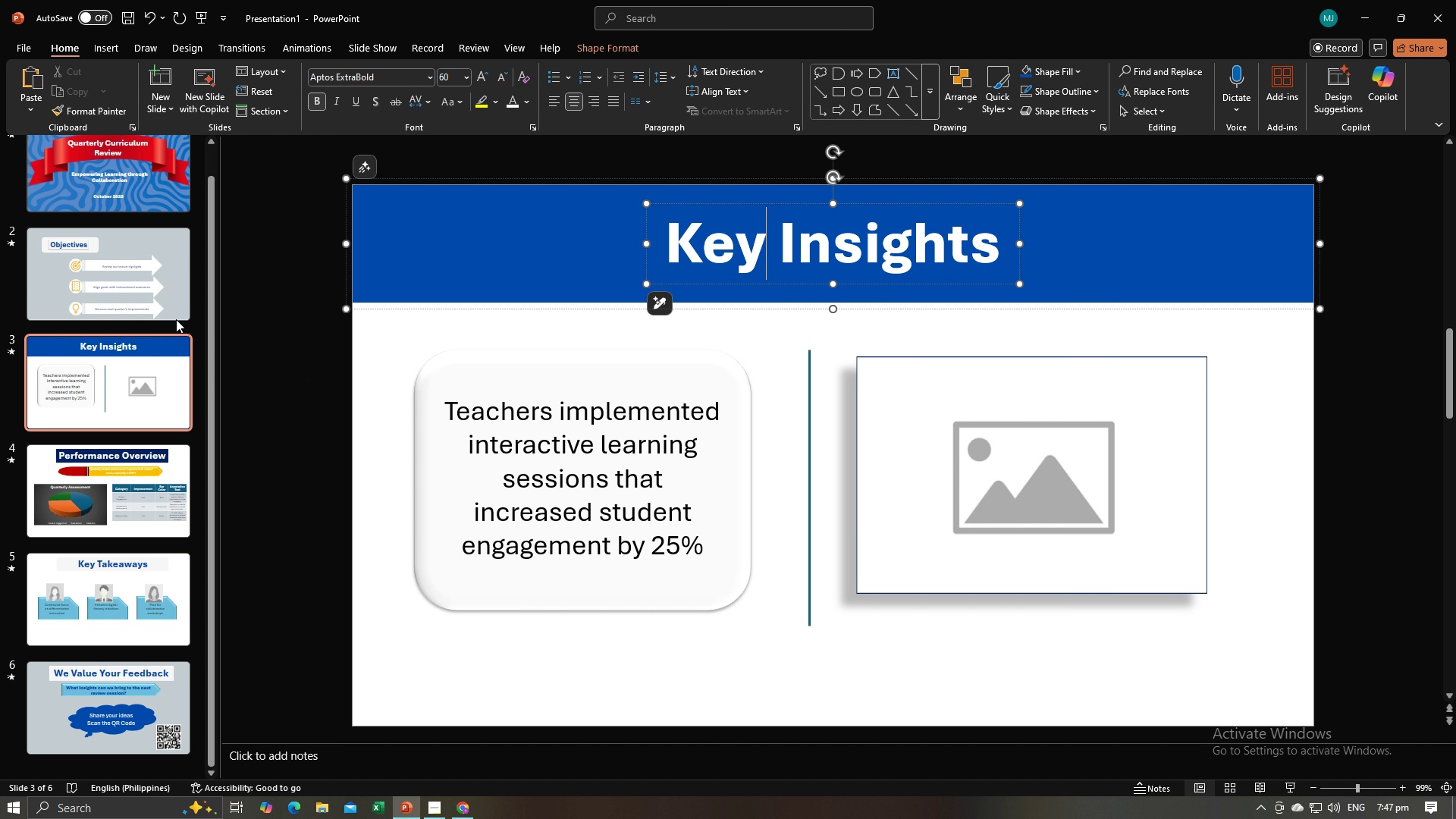 
left_click([168, 303])
 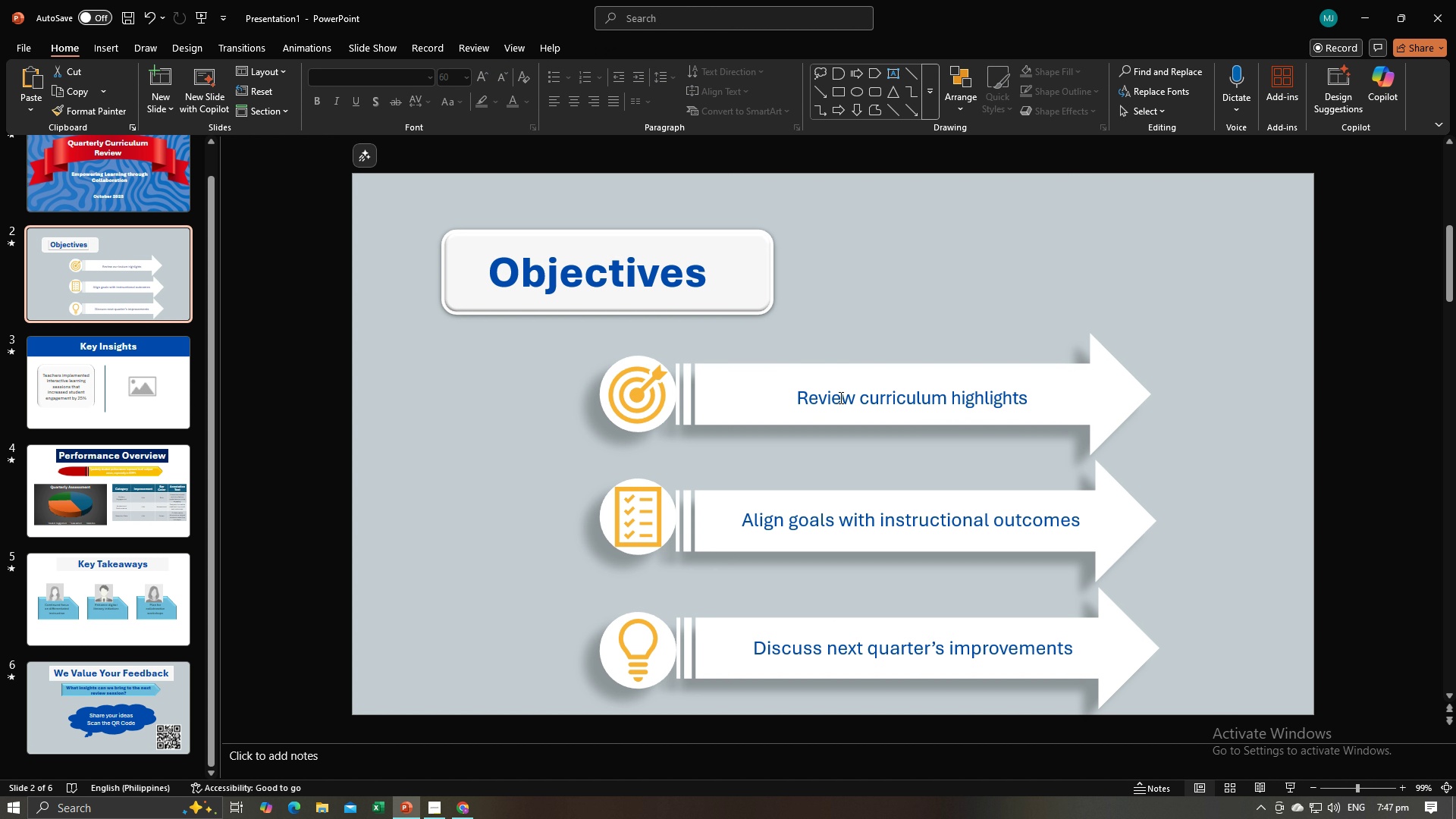 
left_click([840, 395])
 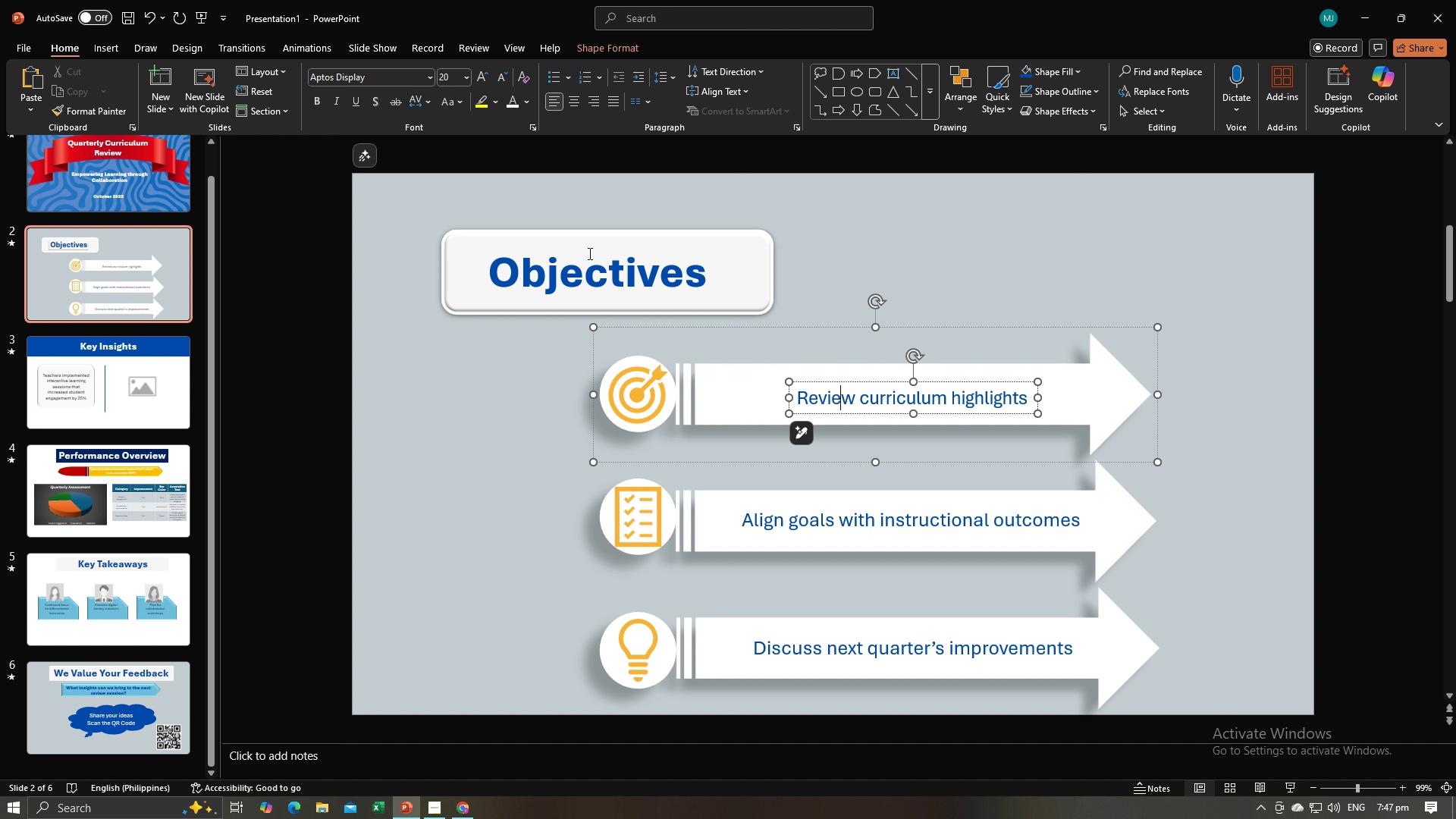 
left_click([592, 258])
 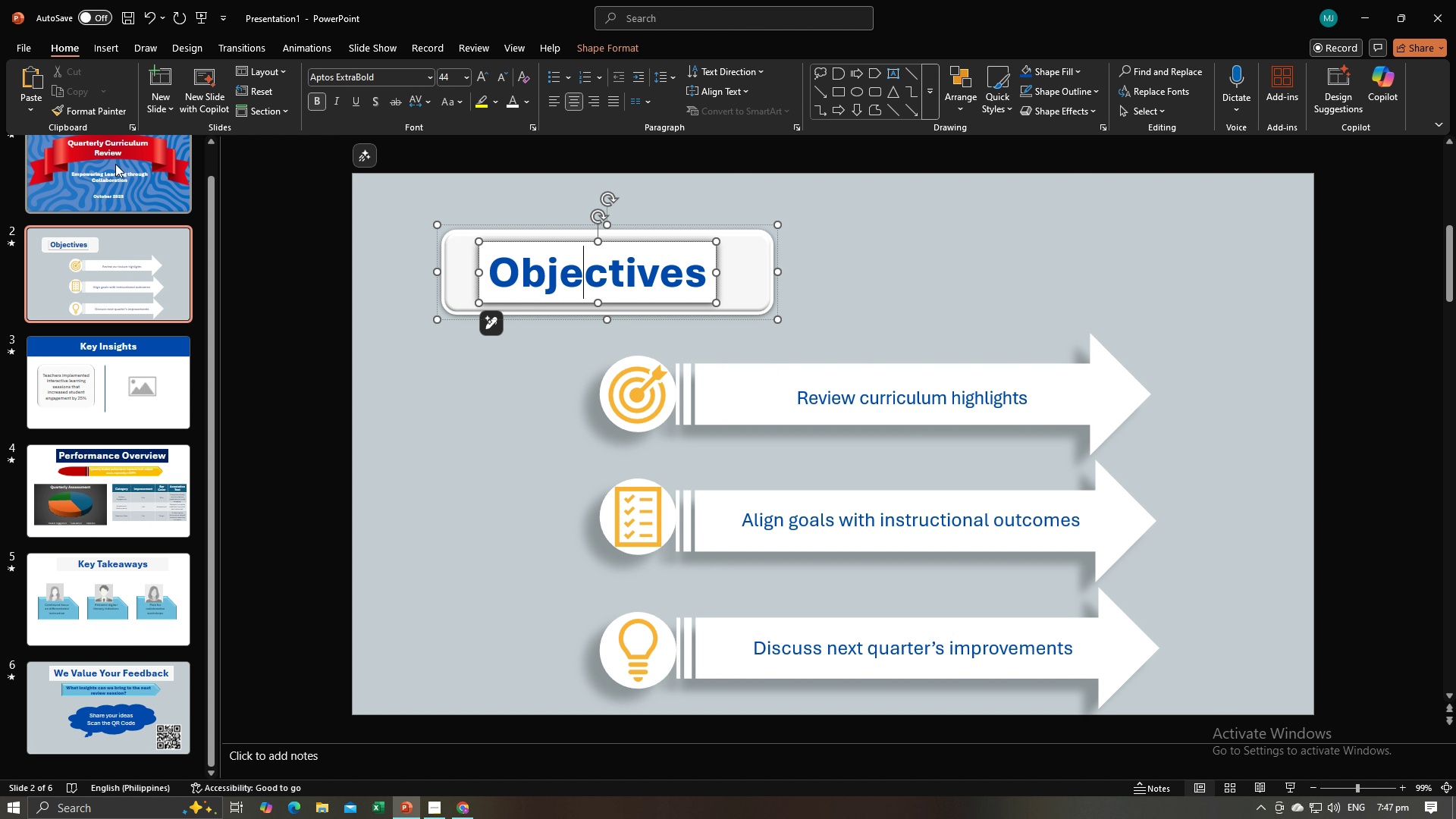 
left_click([115, 164])
 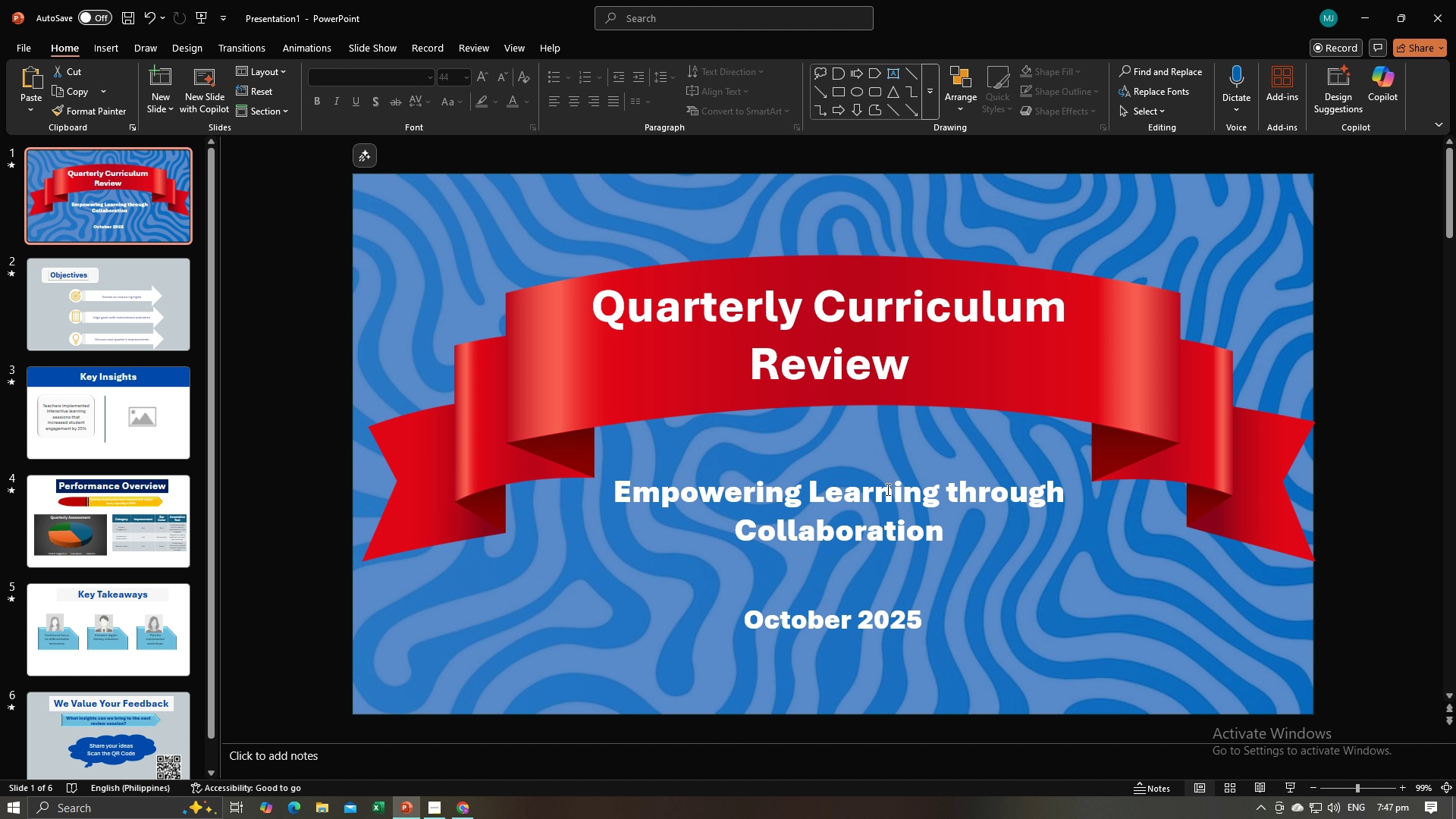 
left_click([886, 489])
 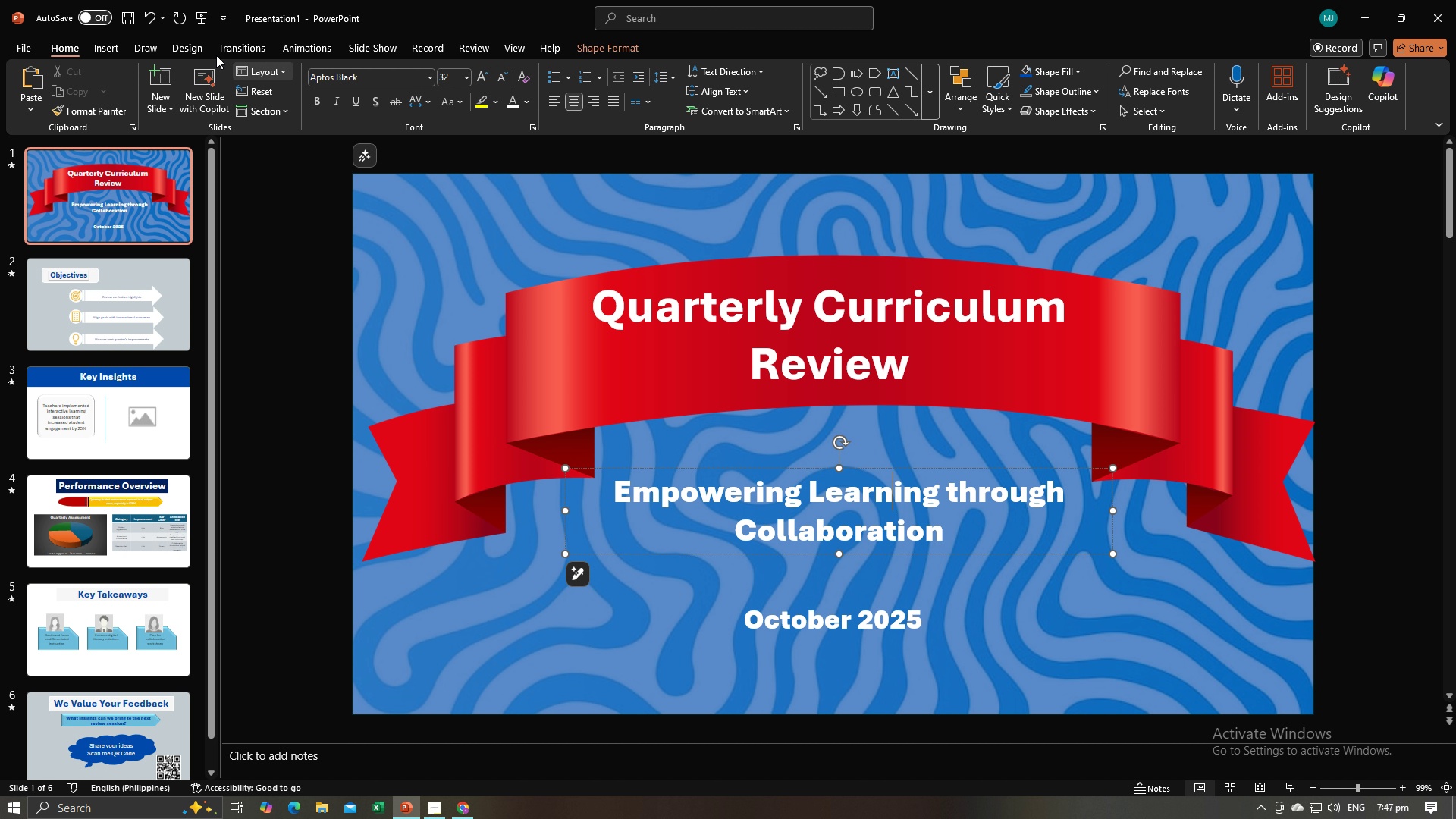 
left_click([289, 49])
 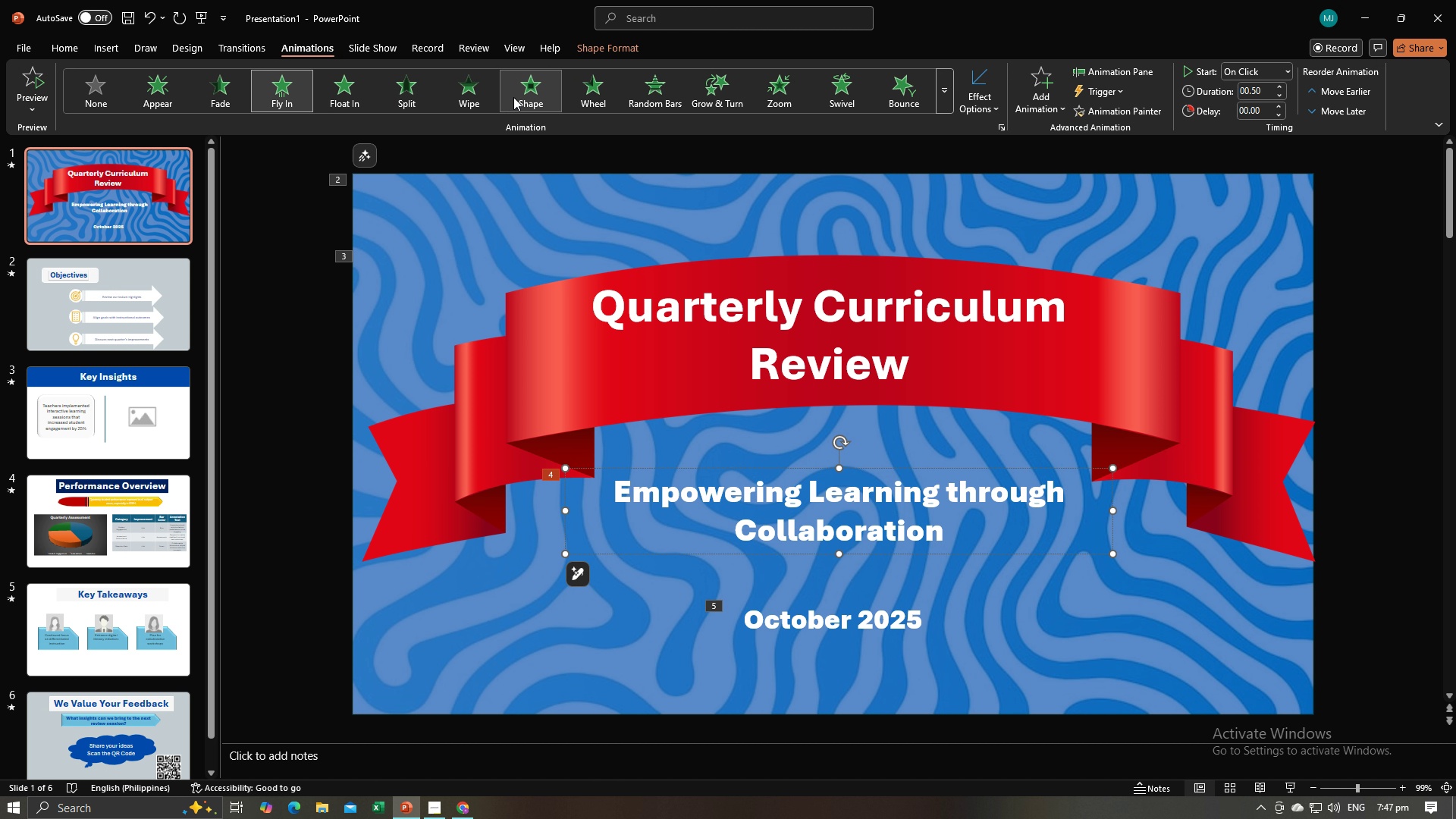 
wait(7.03)
 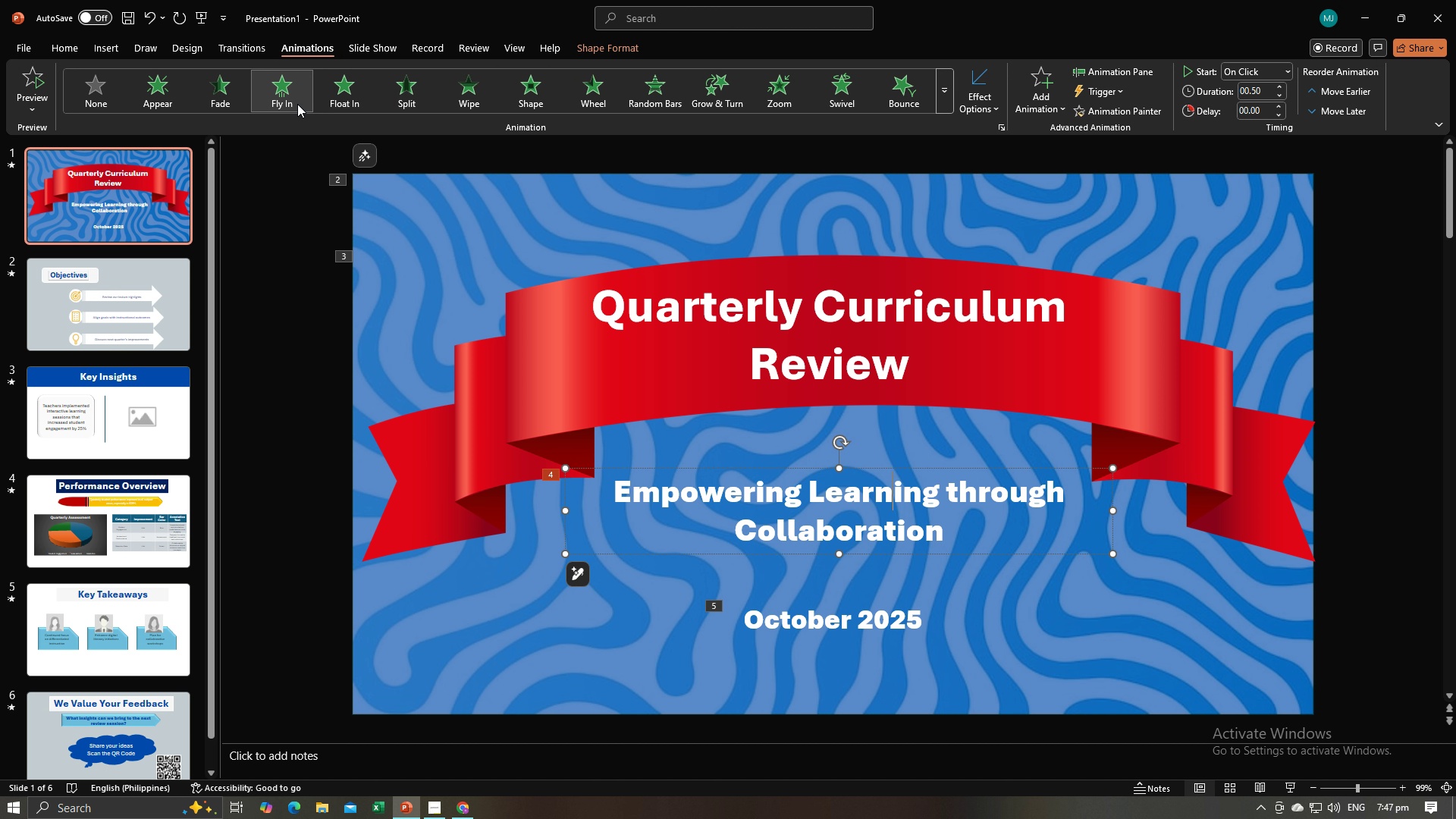 
left_click([516, 96])
 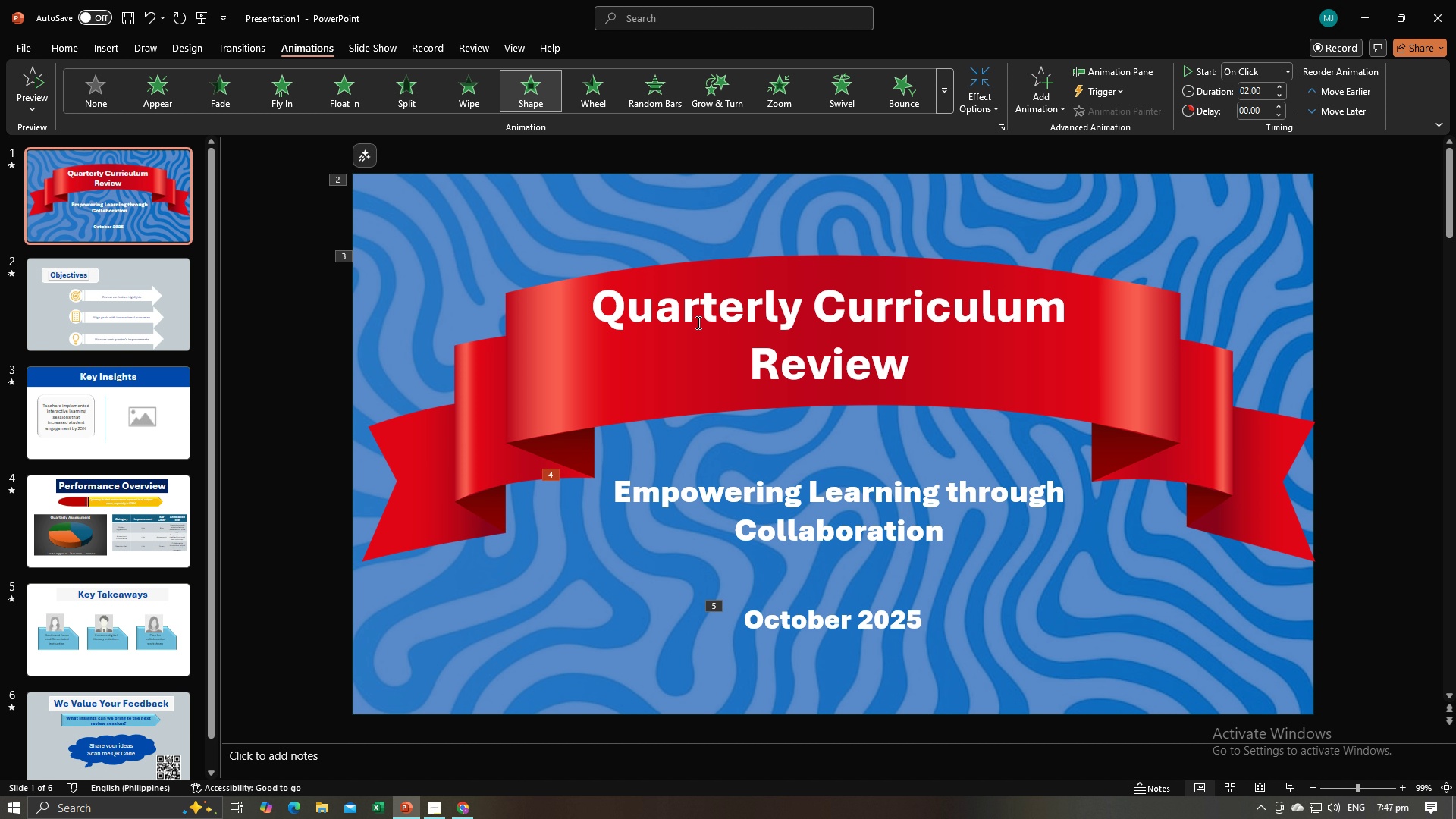 
wait(5.66)
 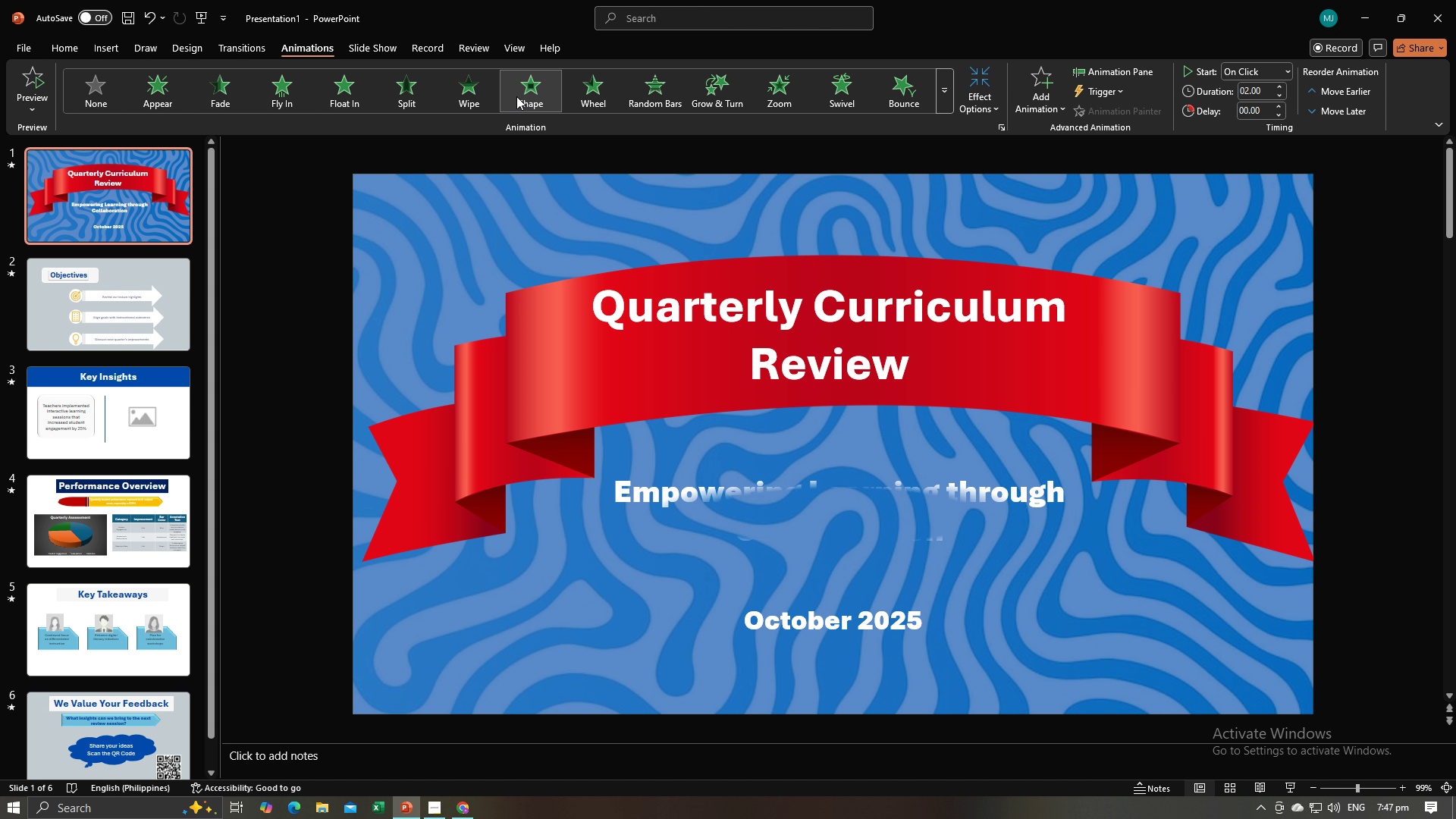 
left_click([314, 414])
 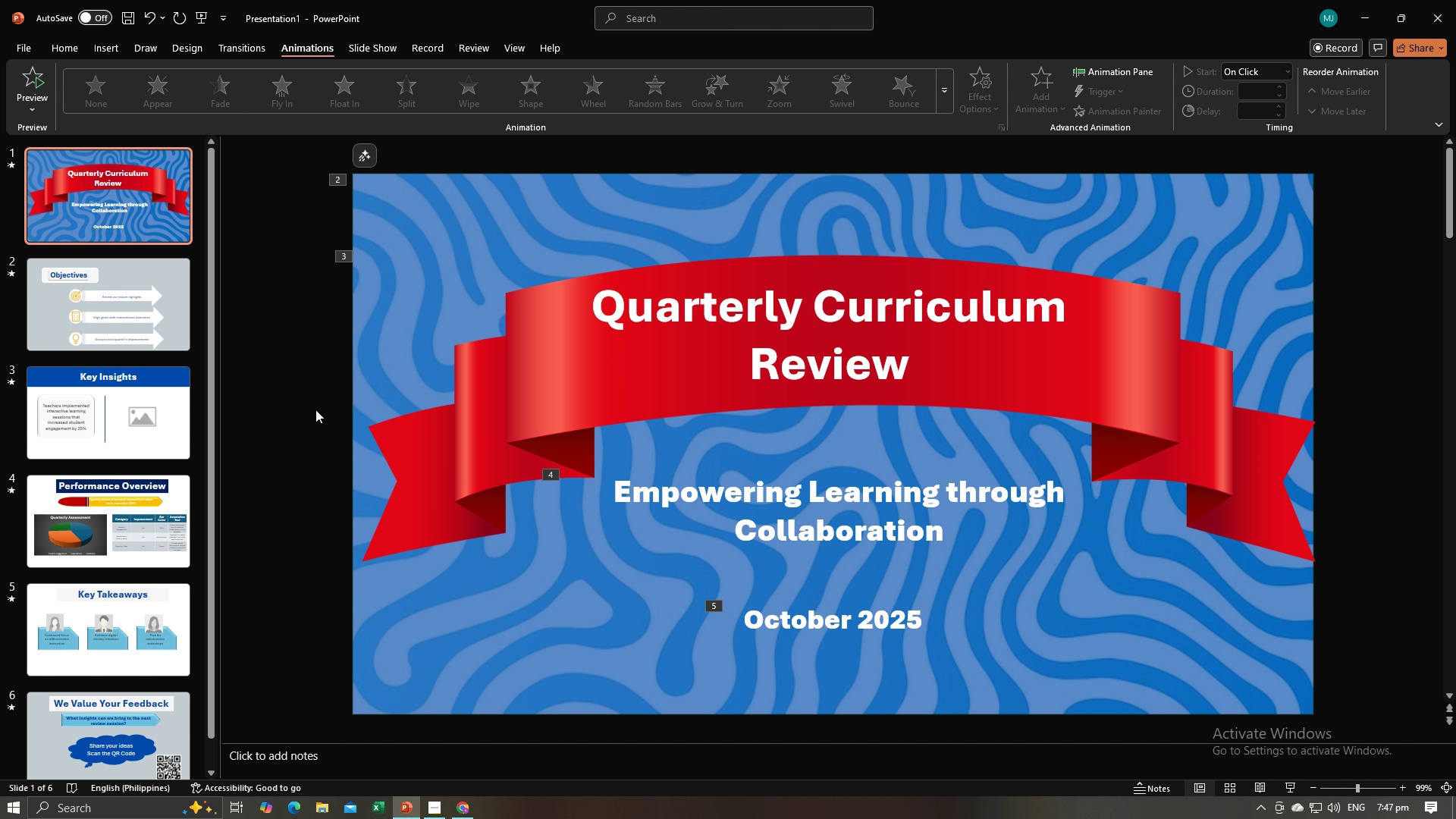 
key(Alt+AltLeft)
 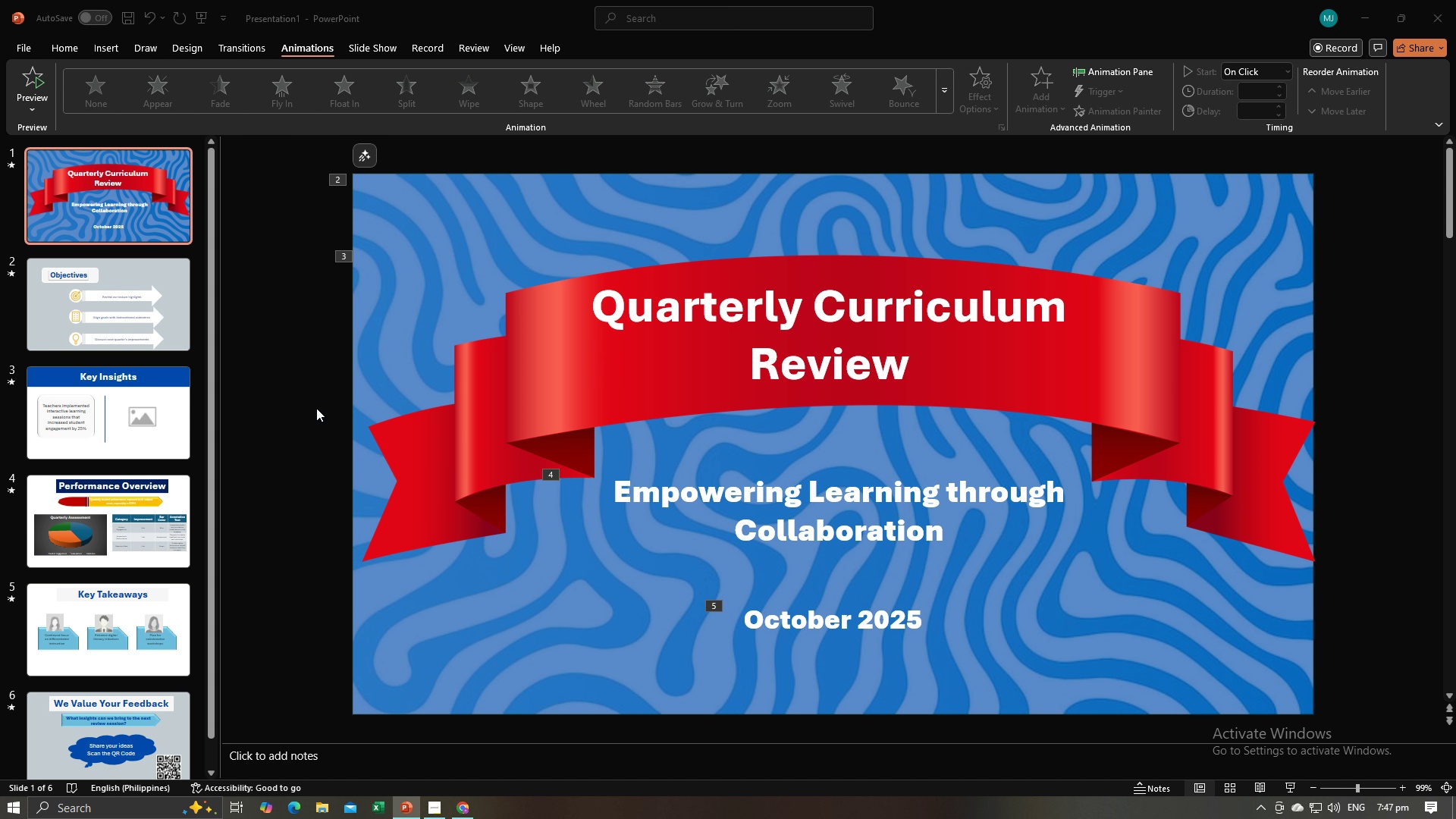 
key(Alt+Tab)